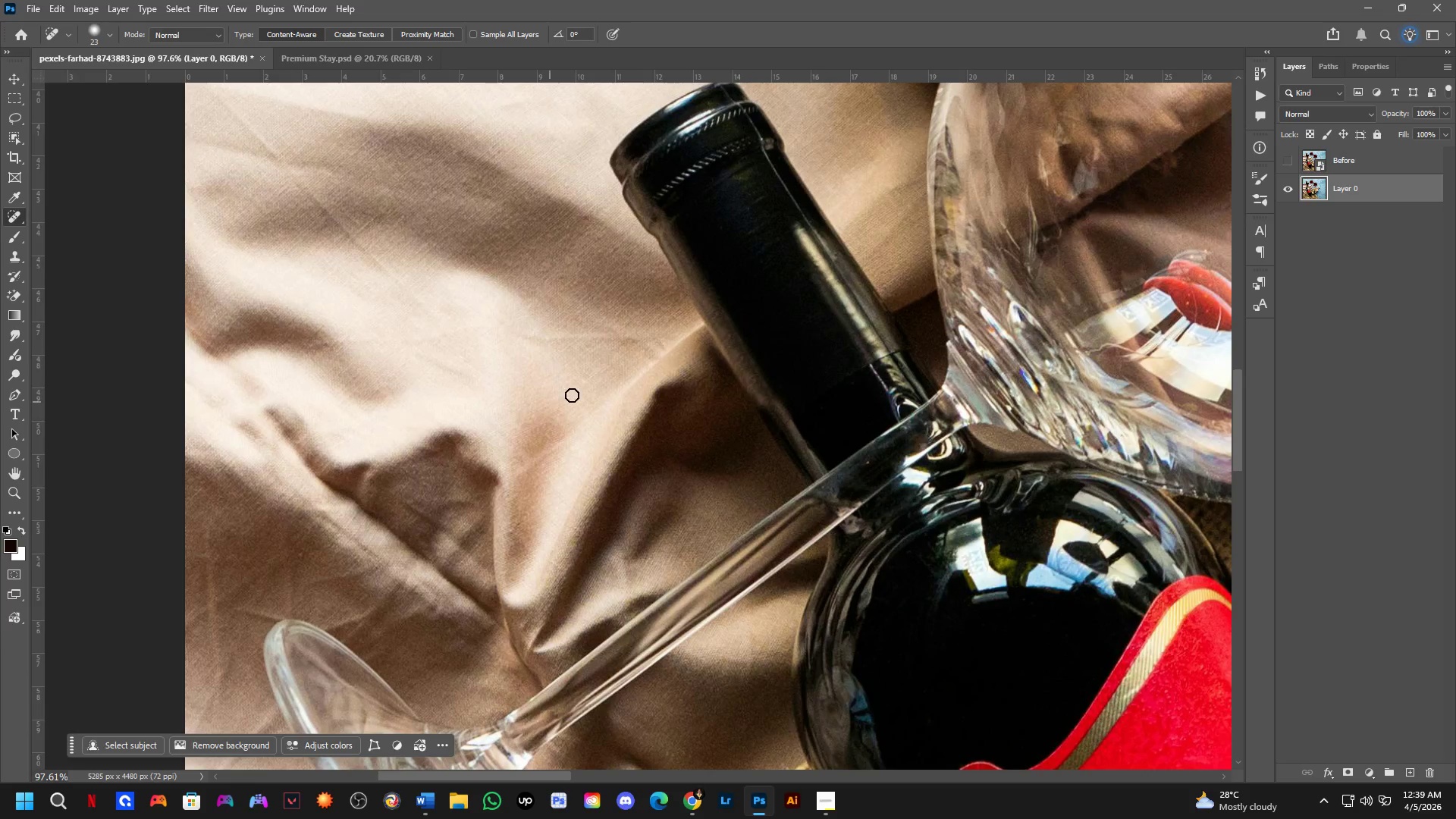 
hold_key(key=Space, duration=0.69)
 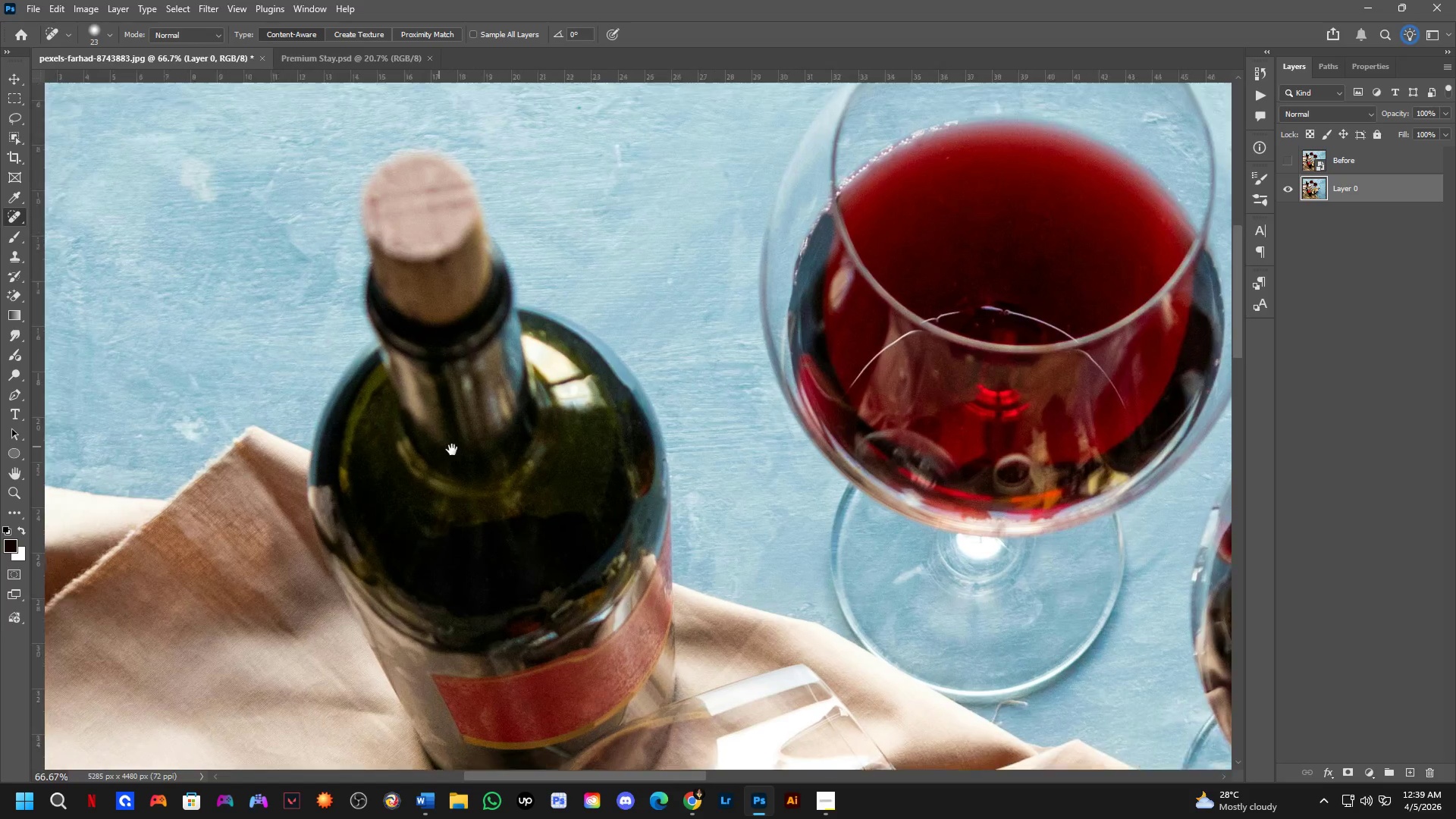 
left_click_drag(start_coordinate=[481, 254], to_coordinate=[379, 569])
 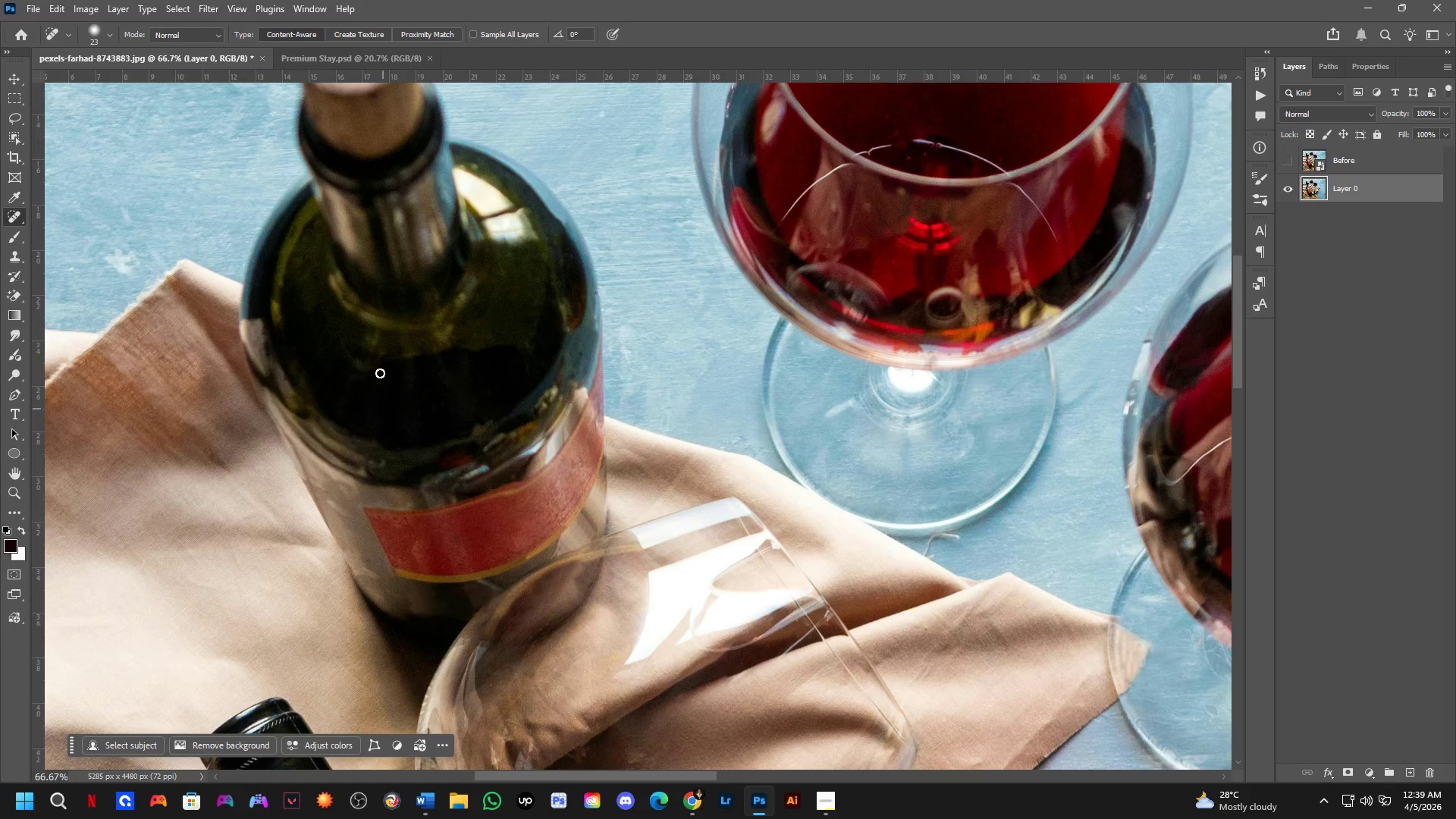 
scroll: coordinate [397, 410], scroll_direction: down, amount: 4.0
 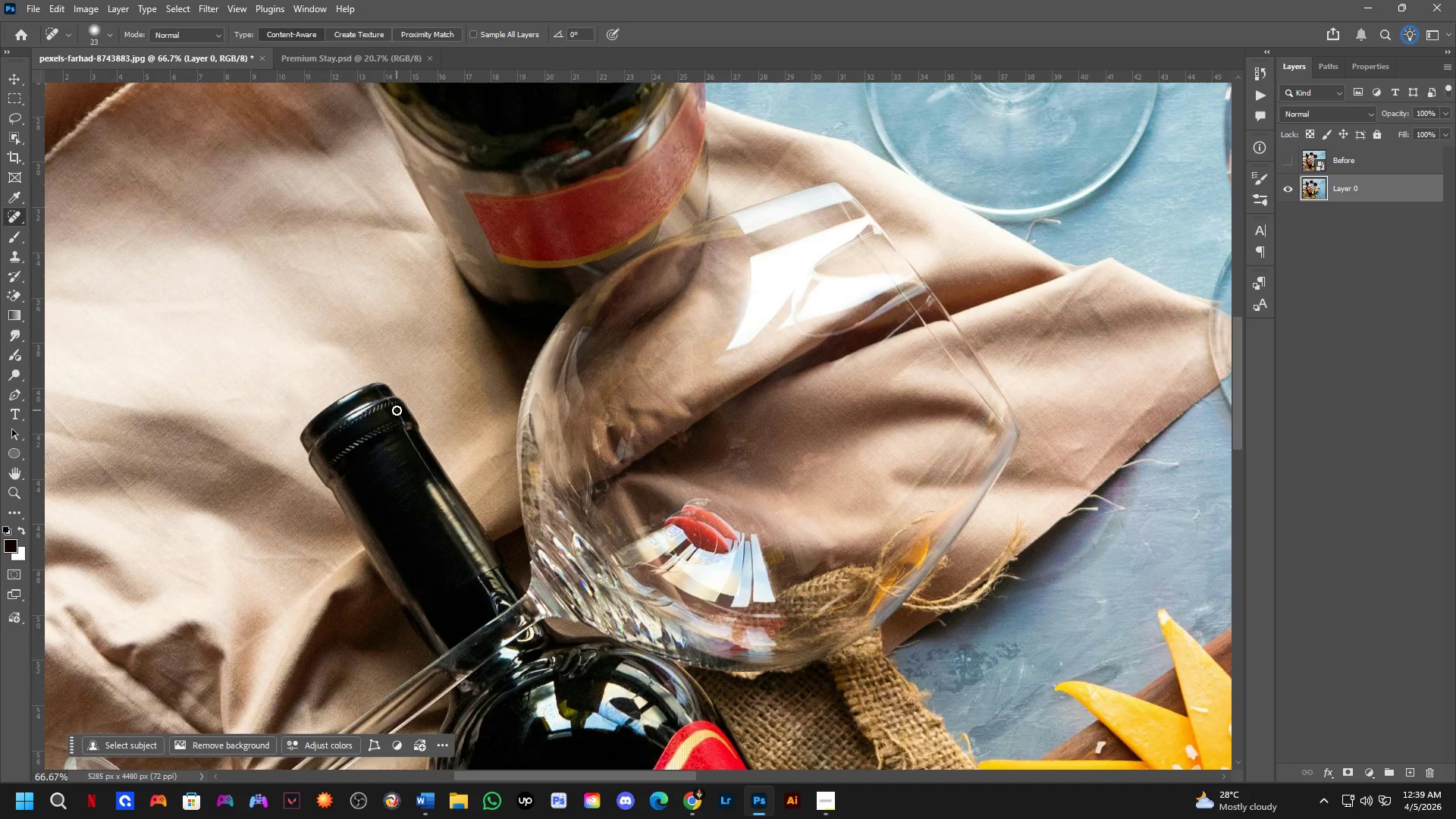 
hold_key(key=Space, duration=1.09)
 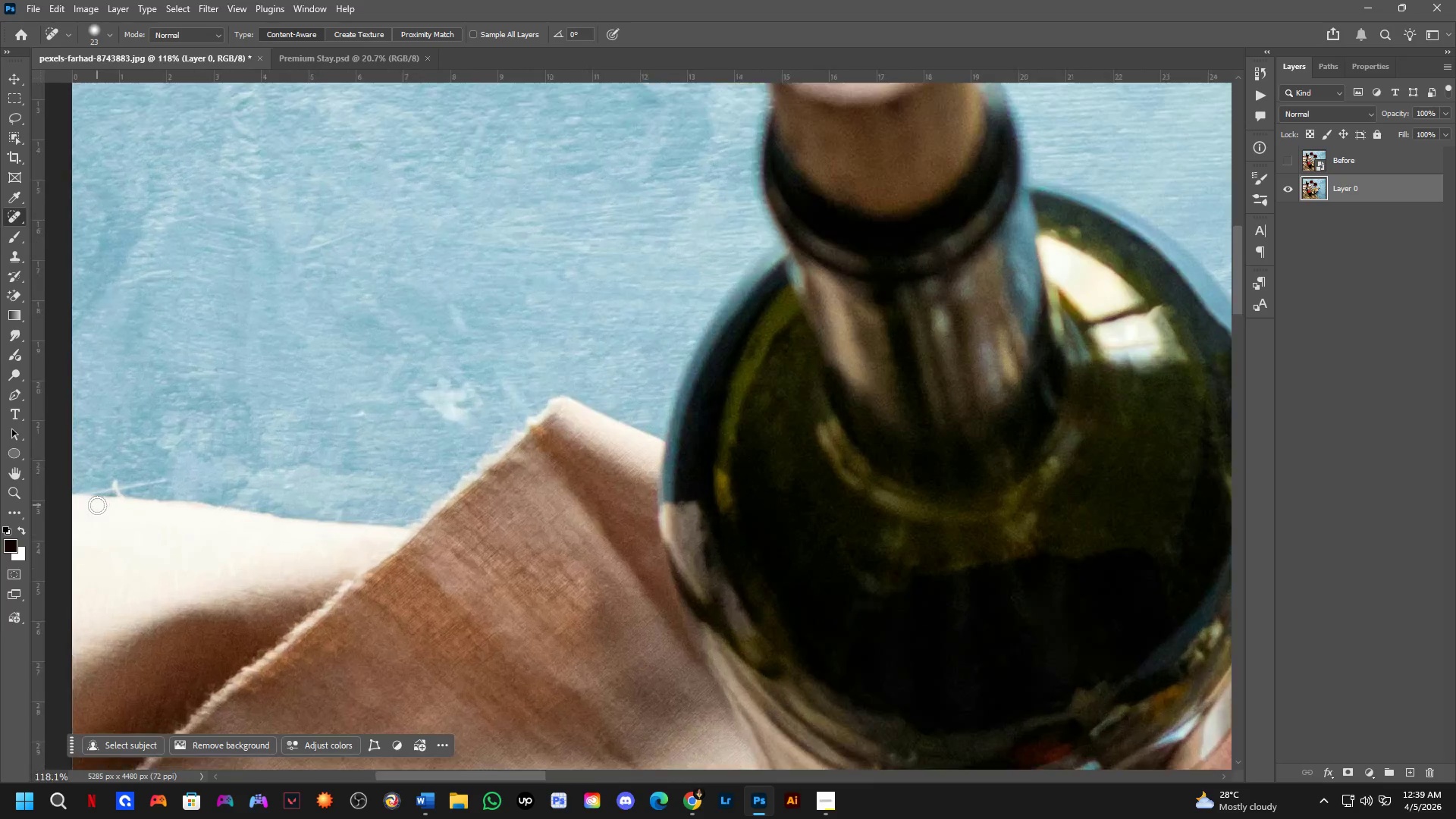 
left_click_drag(start_coordinate=[367, 279], to_coordinate=[550, 453])
 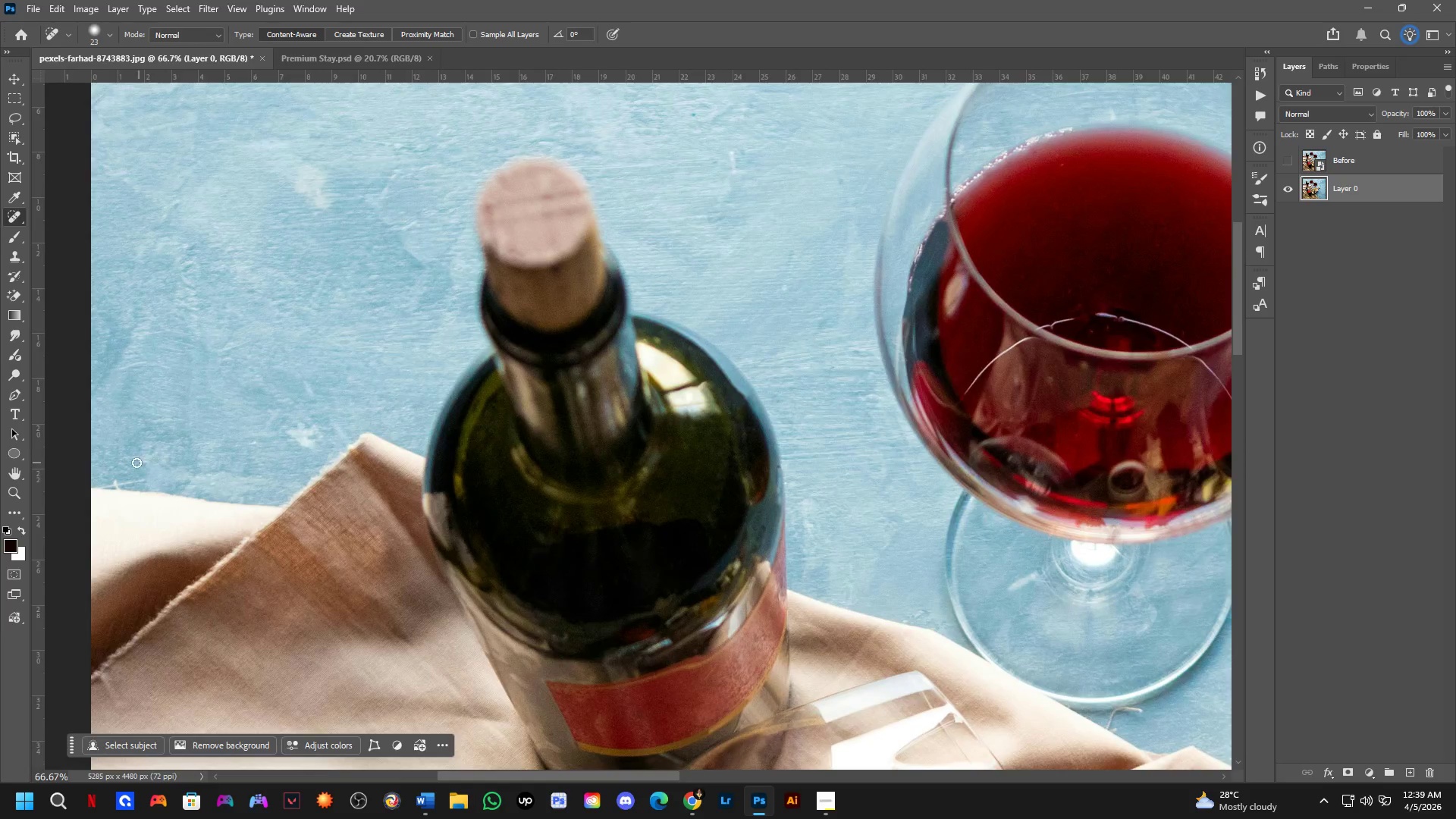 
left_click_drag(start_coordinate=[85, 493], to_coordinate=[191, 472])
 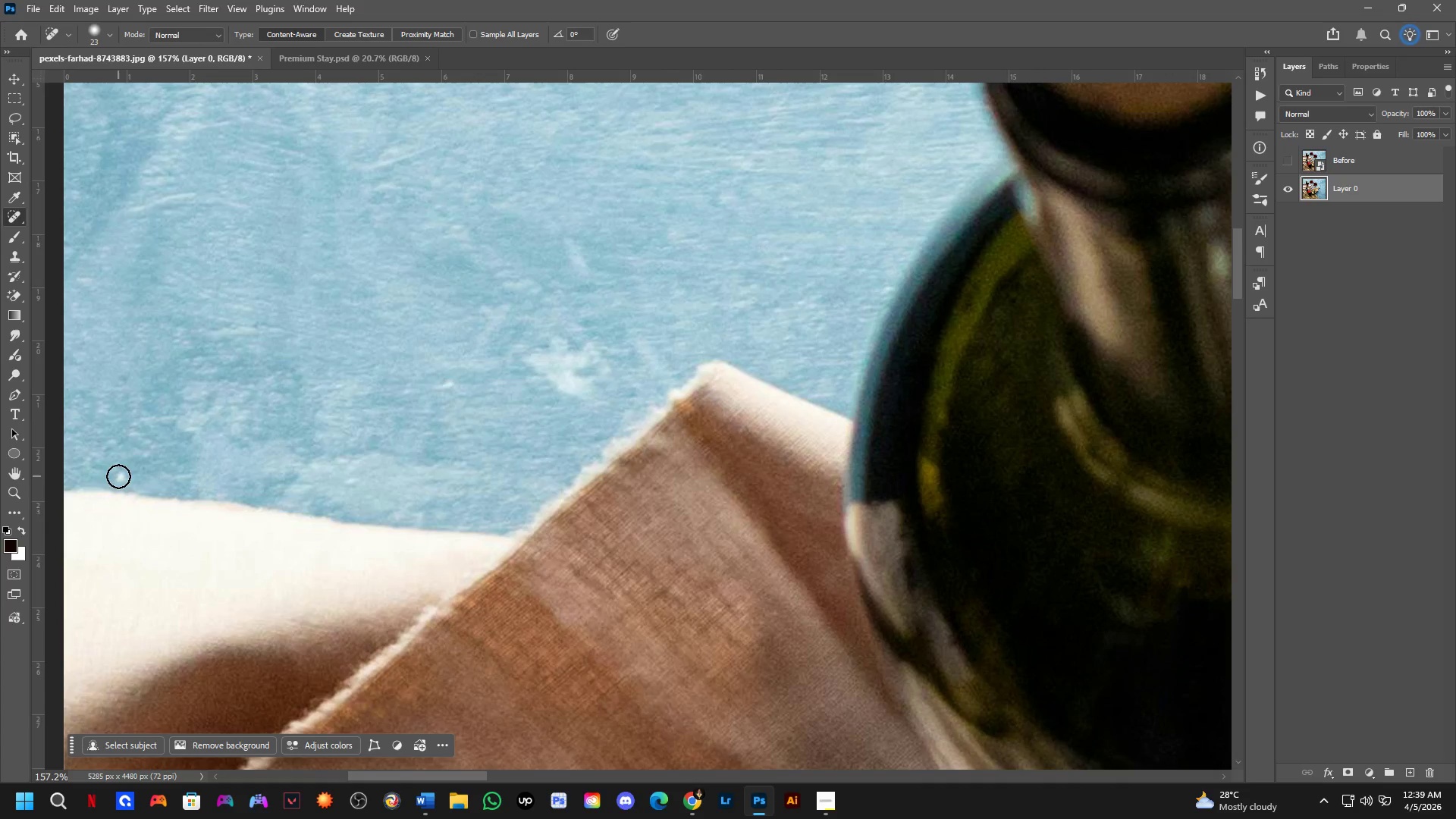 
scroll: coordinate [96, 500], scroll_direction: up, amount: 9.0
 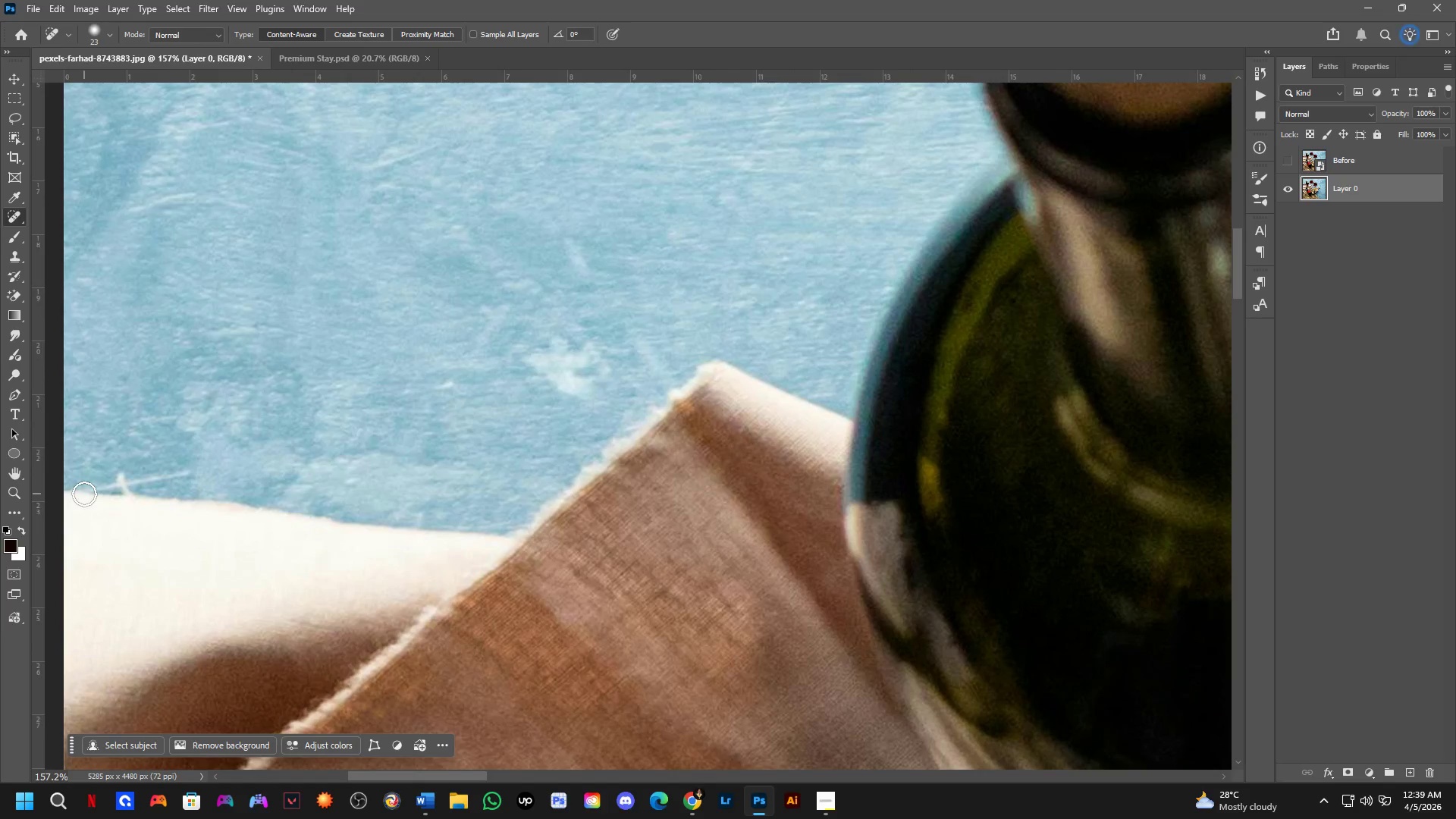 
left_click_drag(start_coordinate=[117, 475], to_coordinate=[133, 478])
 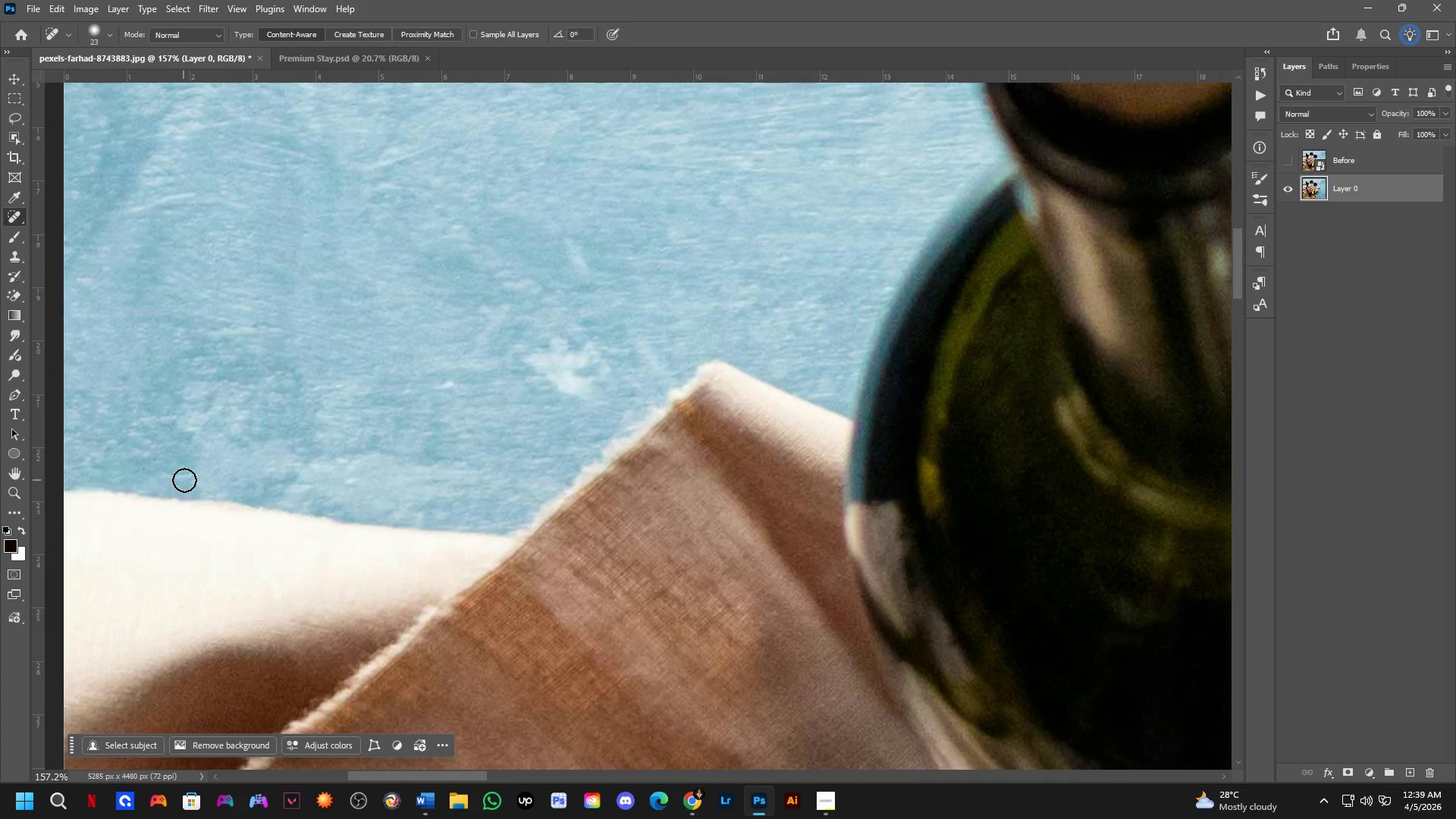 
left_click_drag(start_coordinate=[192, 478], to_coordinate=[158, 472])
 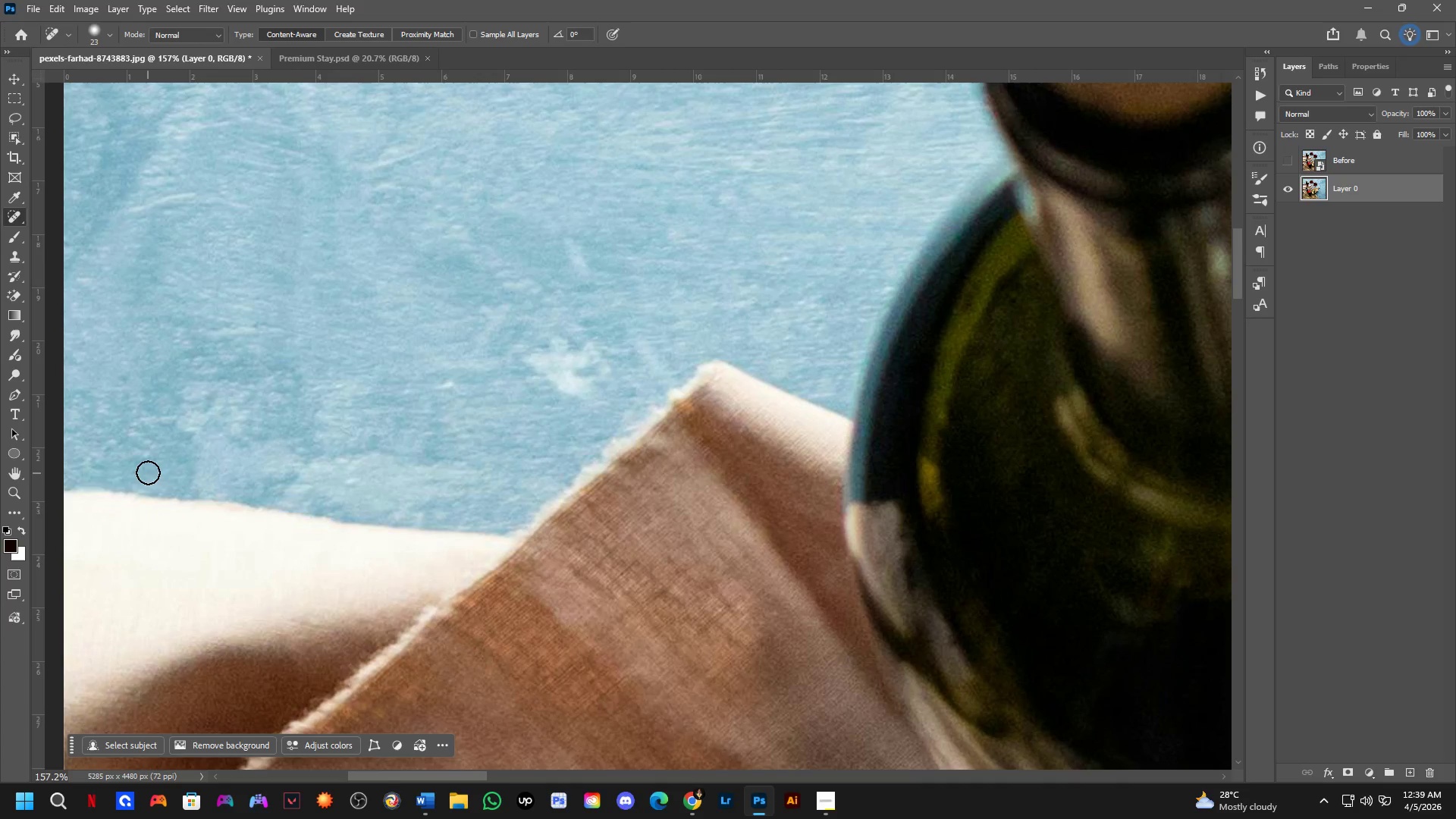 
left_click_drag(start_coordinate=[152, 472], to_coordinate=[168, 475])
 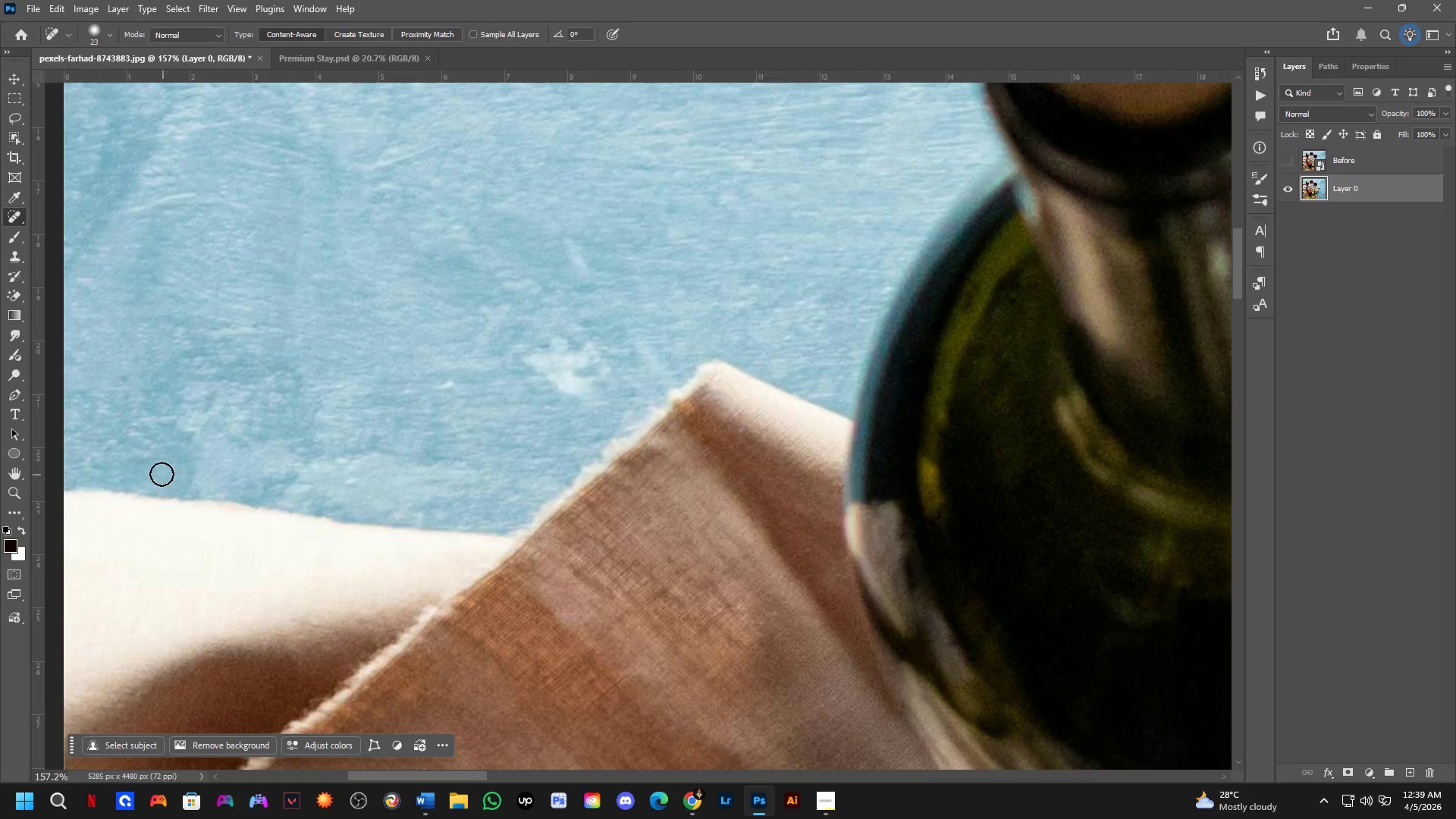 
left_click_drag(start_coordinate=[145, 470], to_coordinate=[133, 468])
 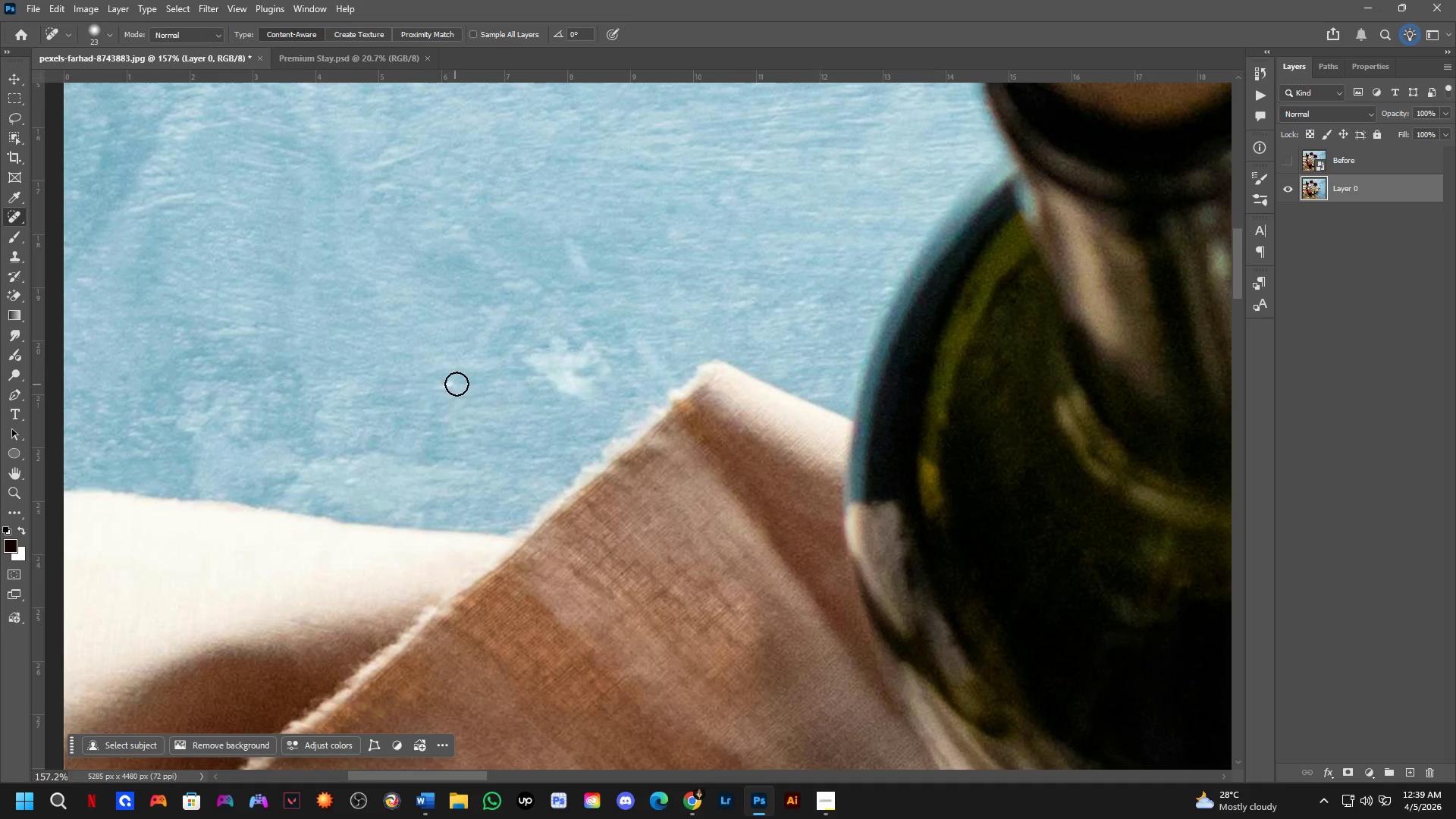 
left_click_drag(start_coordinate=[457, 384], to_coordinate=[422, 381])
 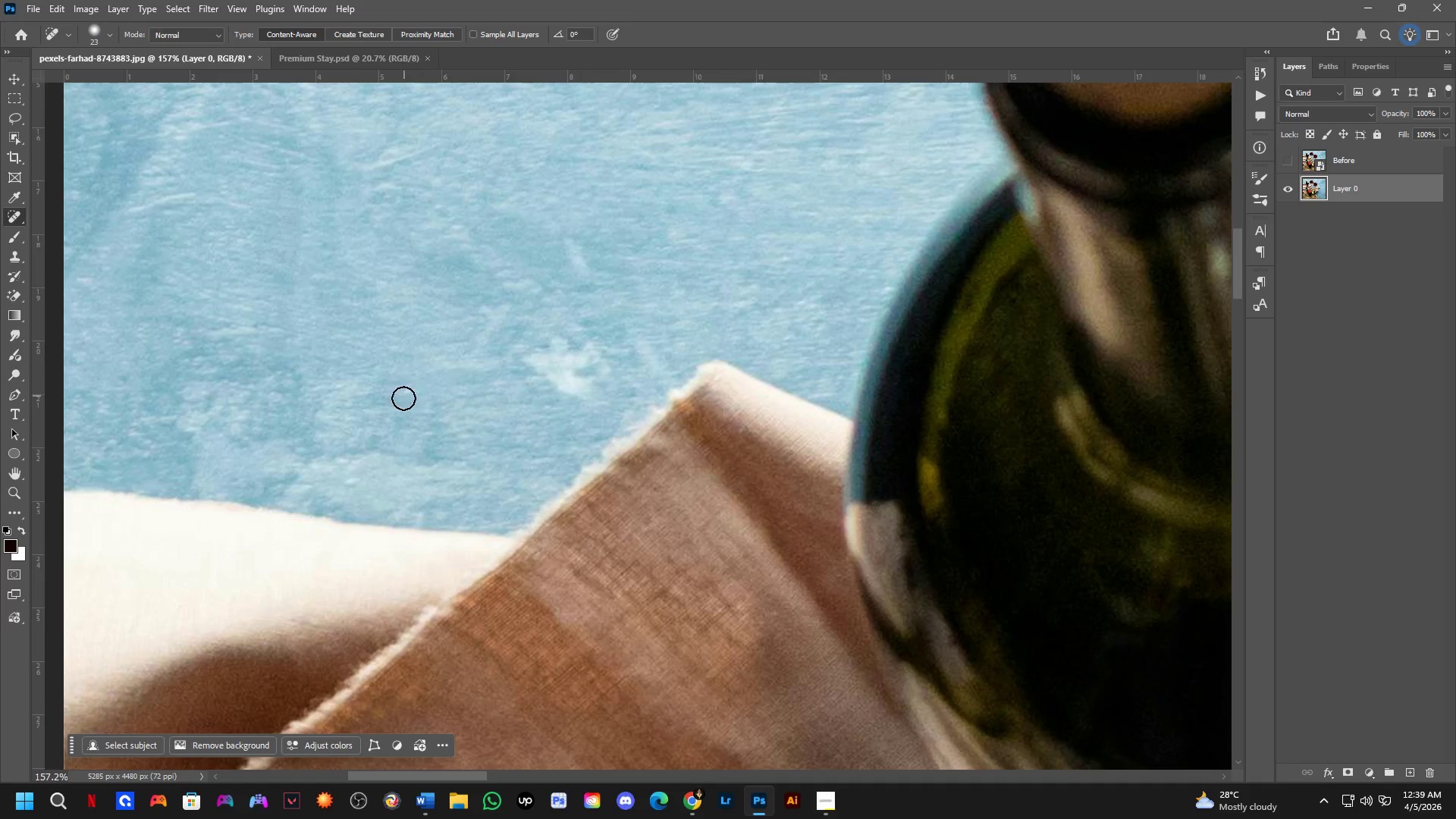 
key(Shift+ShiftLeft)
 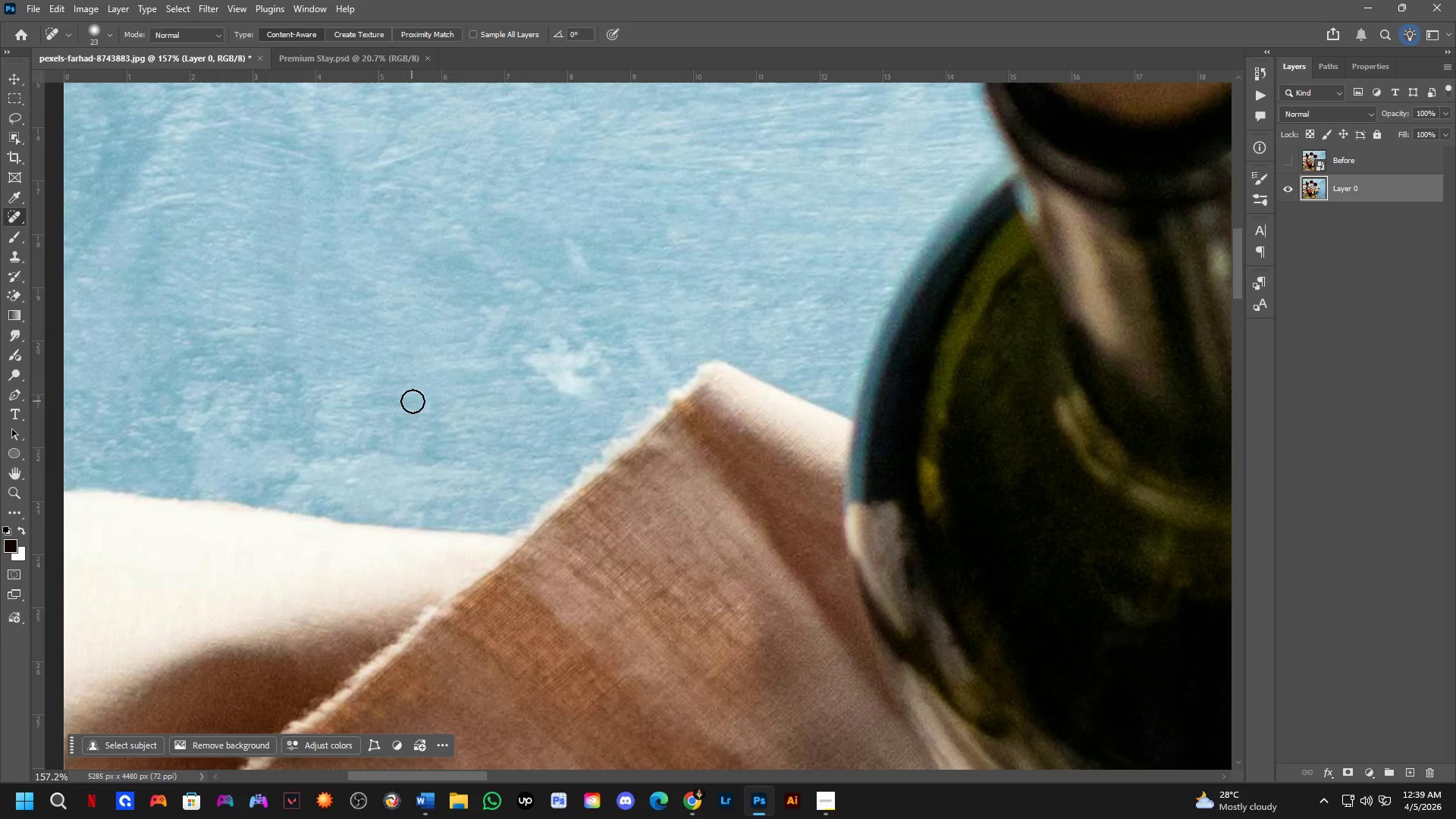 
hold_key(key=Space, duration=0.59)
 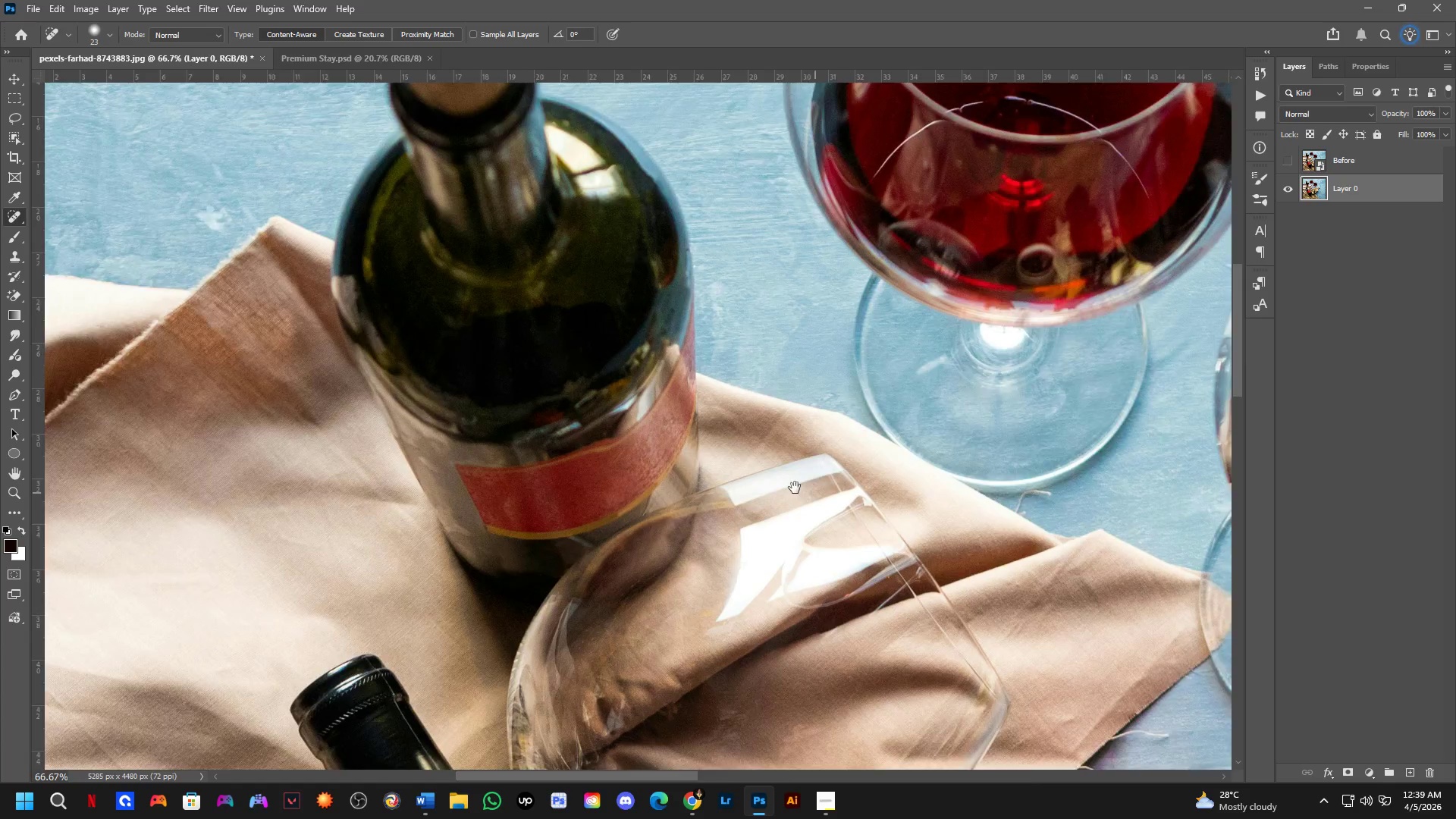 
left_click_drag(start_coordinate=[582, 510], to_coordinate=[317, 342])
 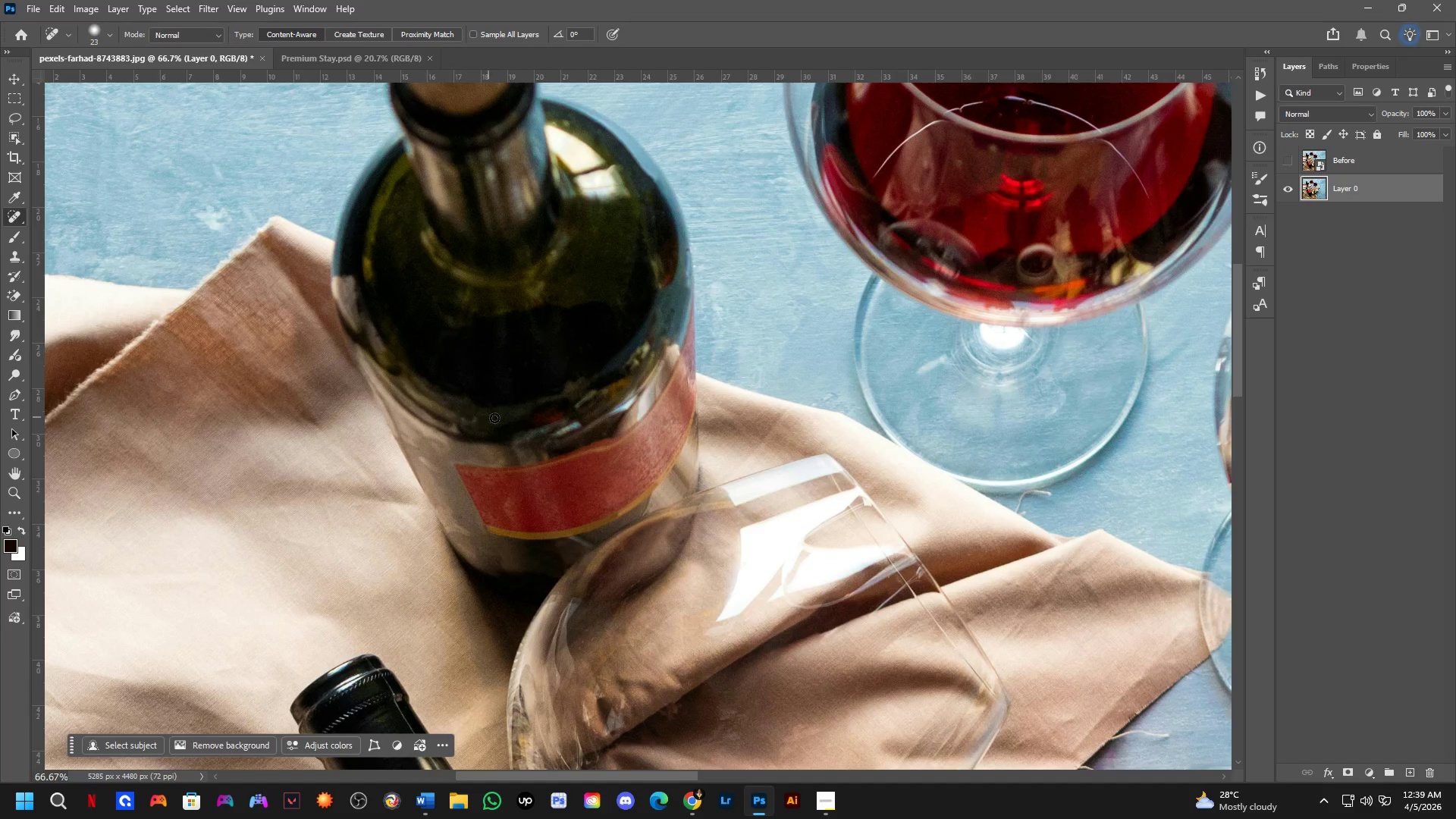 
scroll: coordinate [413, 401], scroll_direction: down, amount: 2.0
 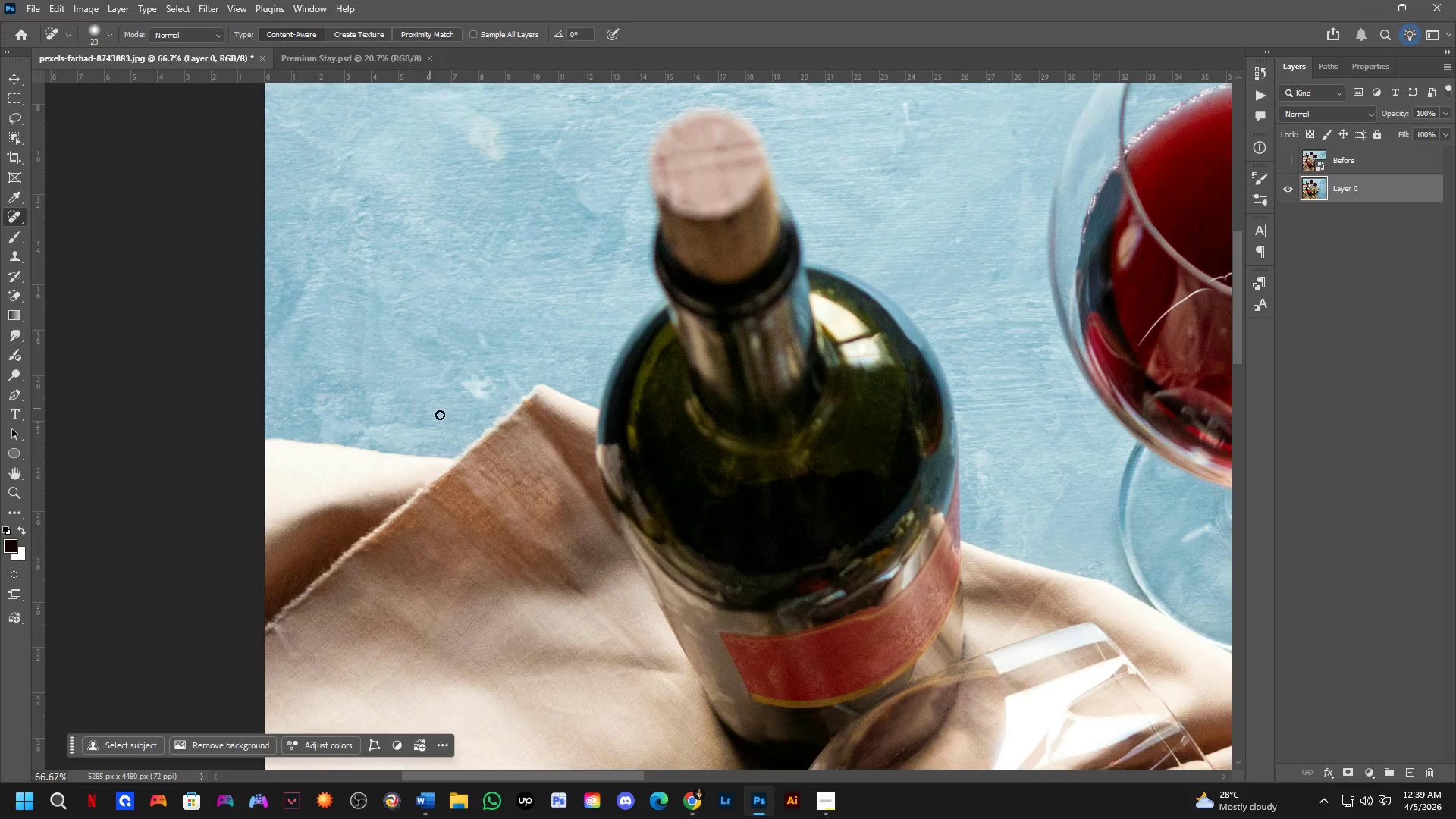 
hold_key(key=Space, duration=0.66)
 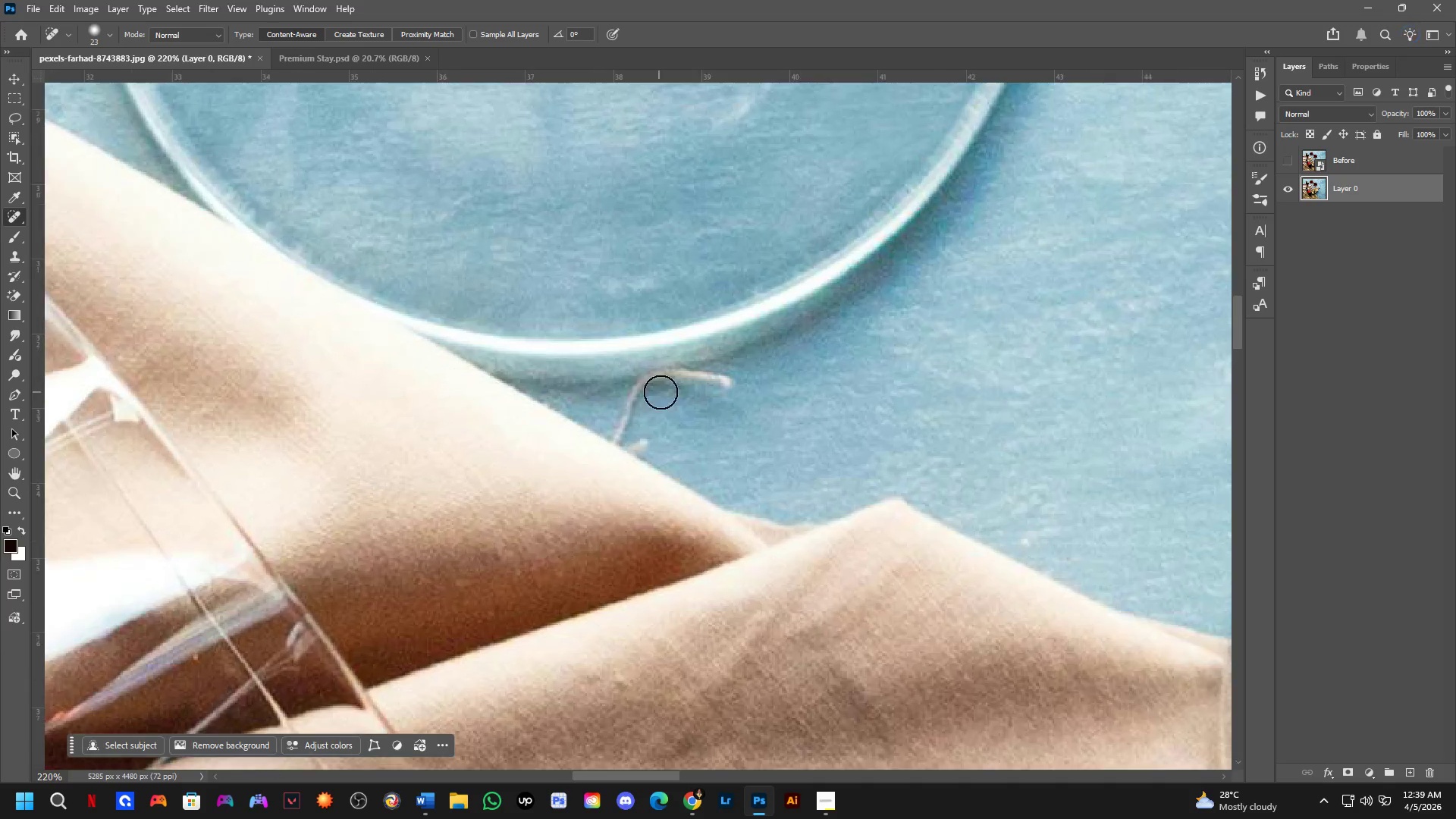 
left_click_drag(start_coordinate=[824, 496], to_coordinate=[407, 357])
 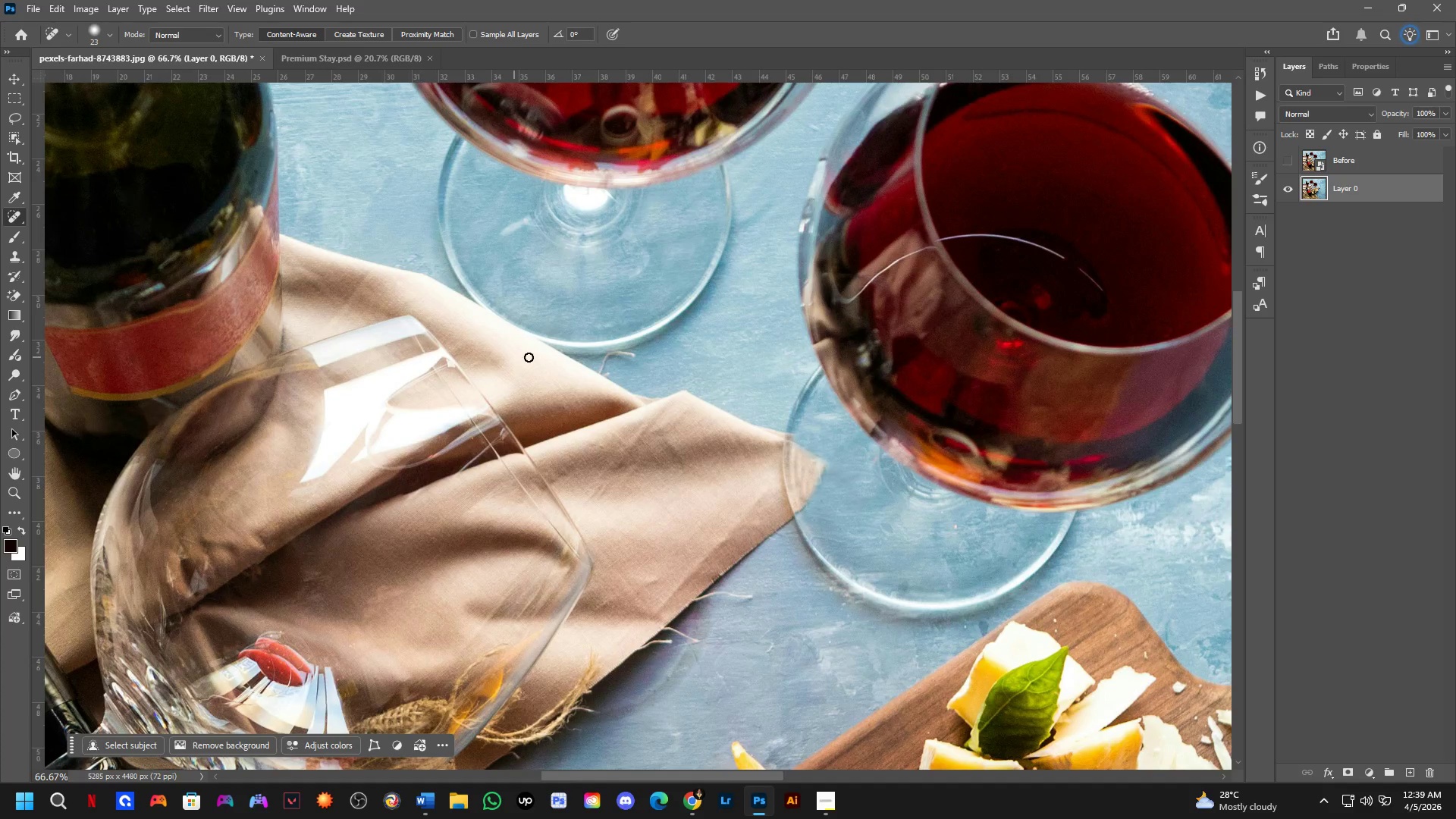 
key(Shift+ShiftLeft)
 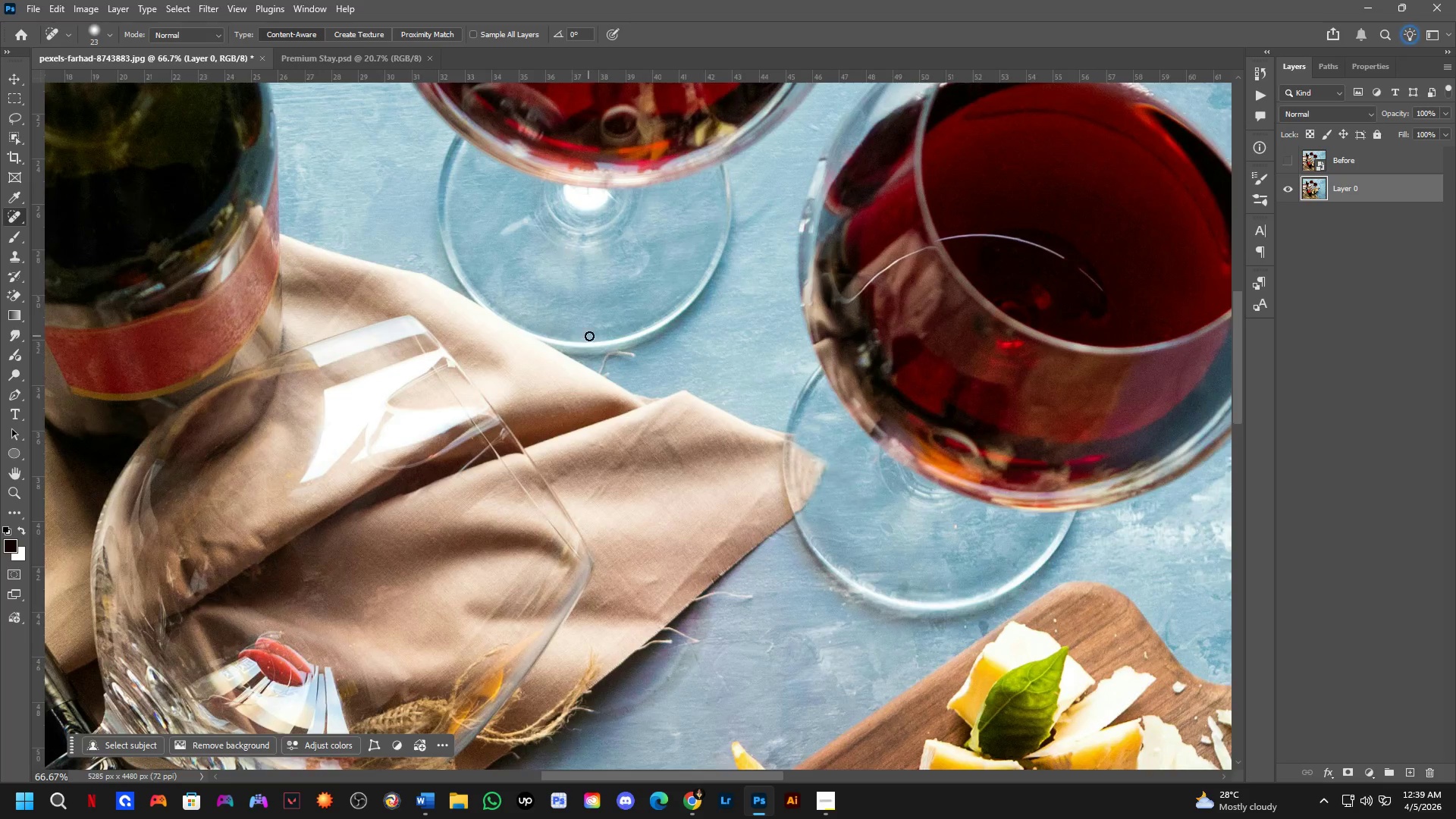 
scroll: coordinate [602, 371], scroll_direction: up, amount: 3.0
 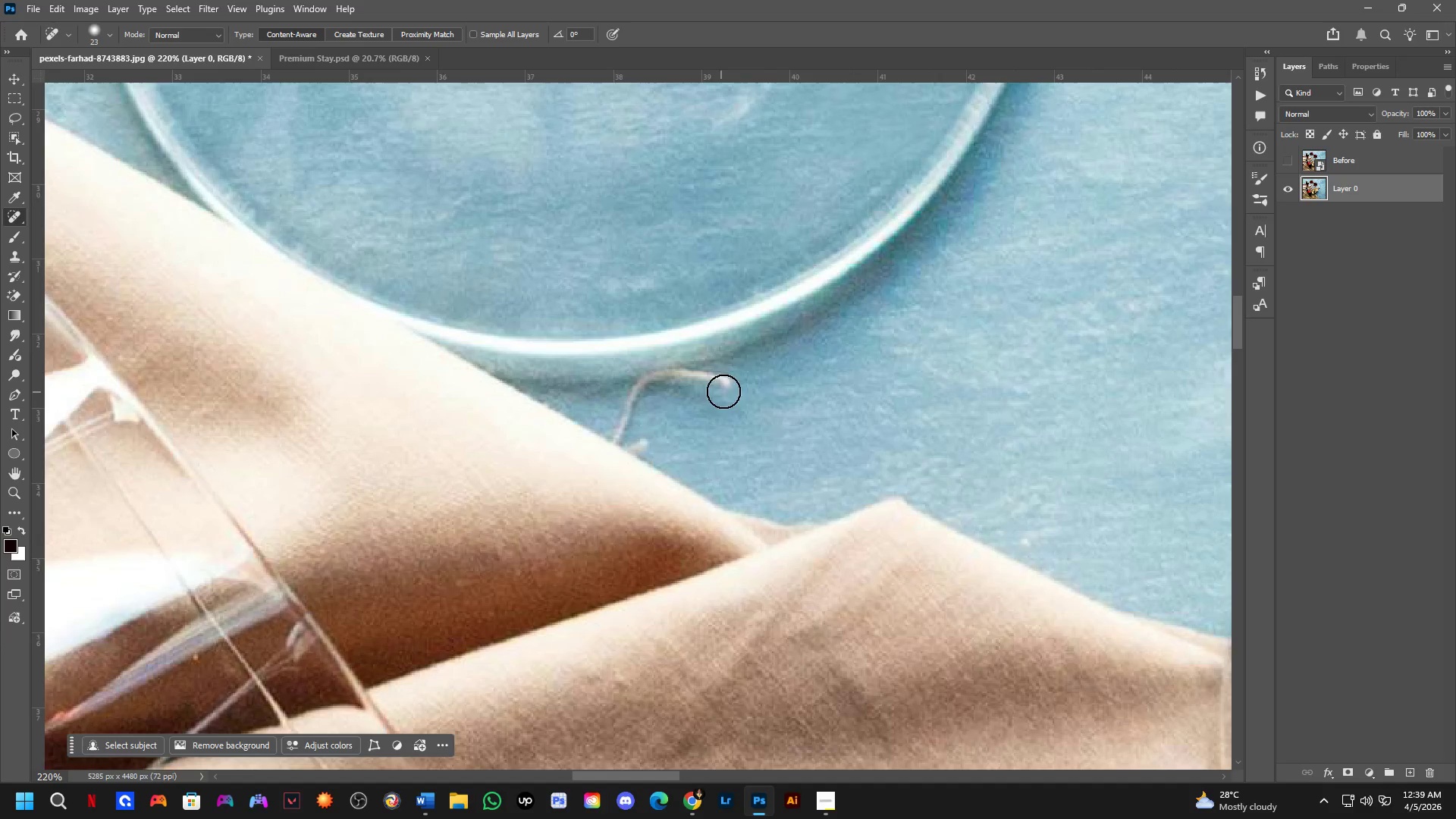 
left_click_drag(start_coordinate=[732, 387], to_coordinate=[623, 435])
 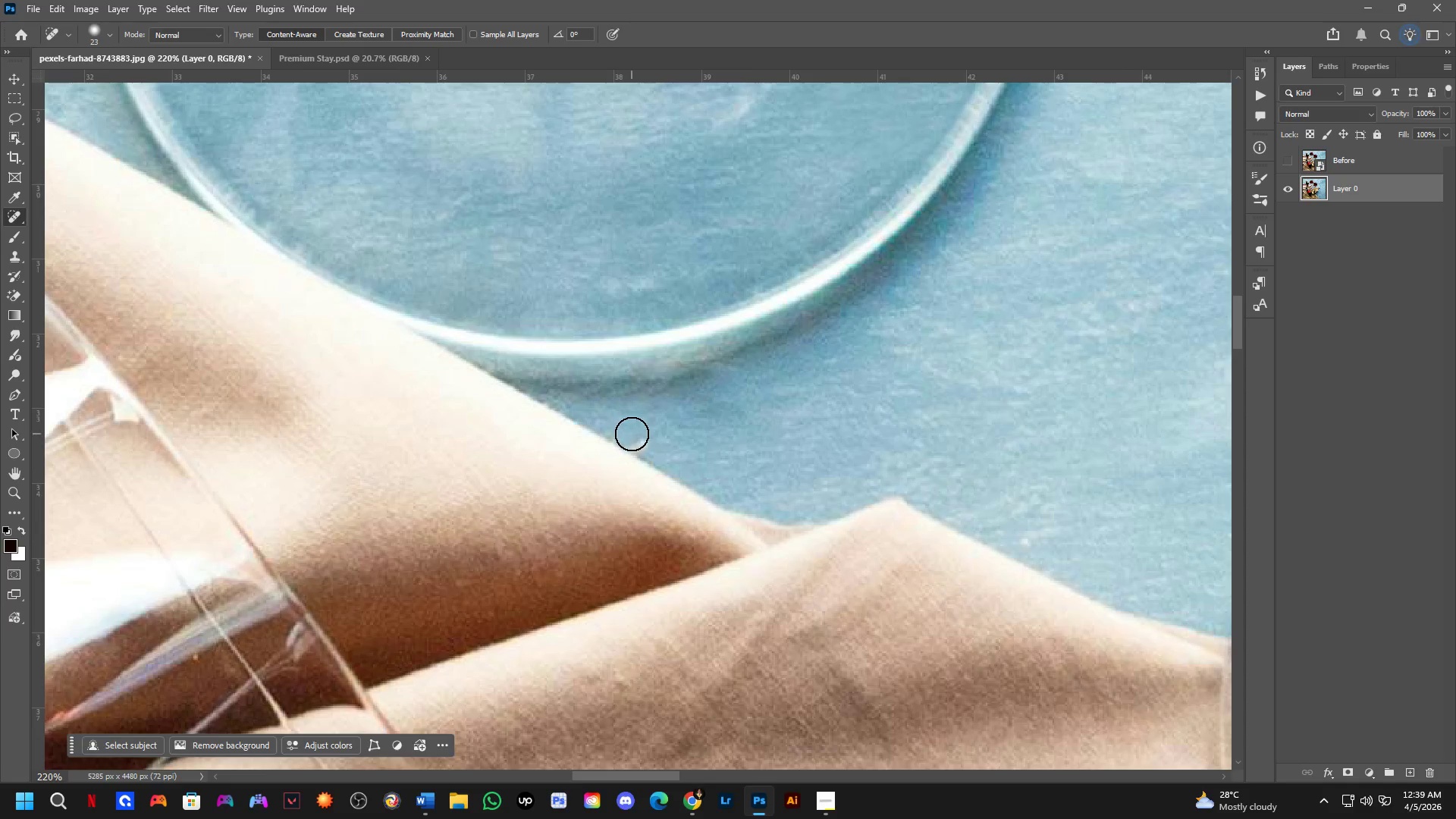 
left_click_drag(start_coordinate=[635, 439], to_coordinate=[651, 457])
 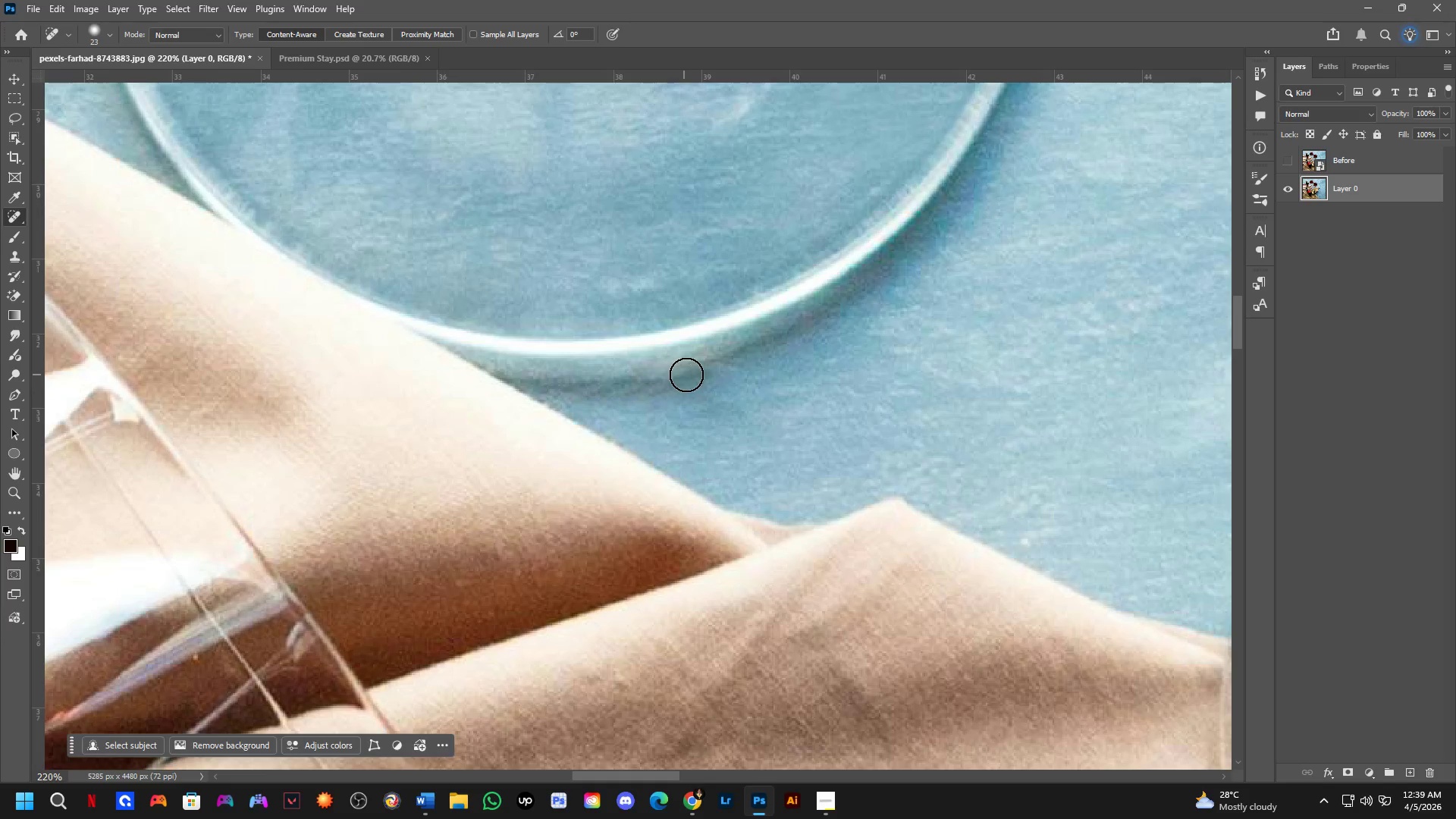 
left_click_drag(start_coordinate=[711, 366], to_coordinate=[757, 369])
 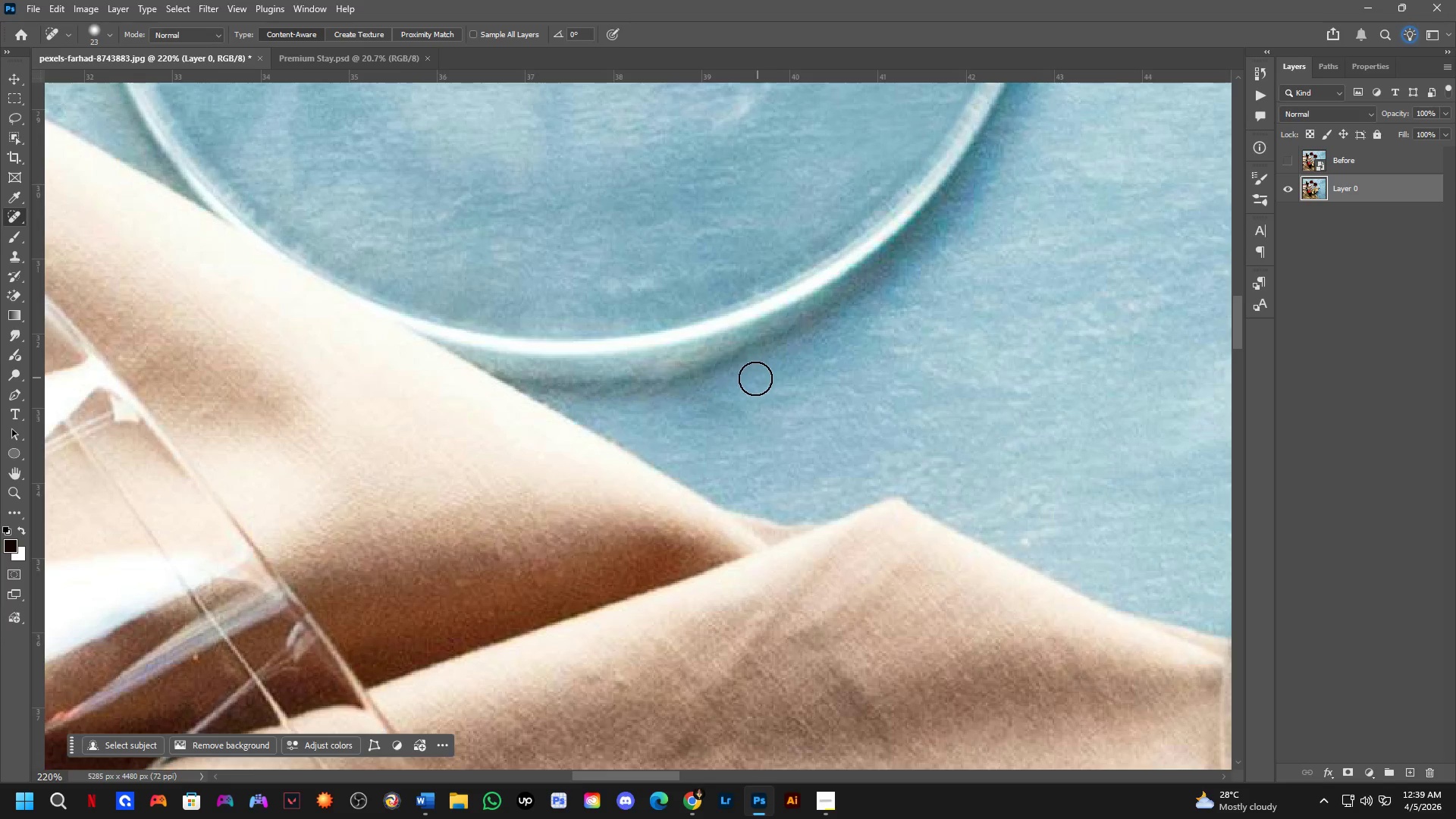 
key(Shift+ShiftLeft)
 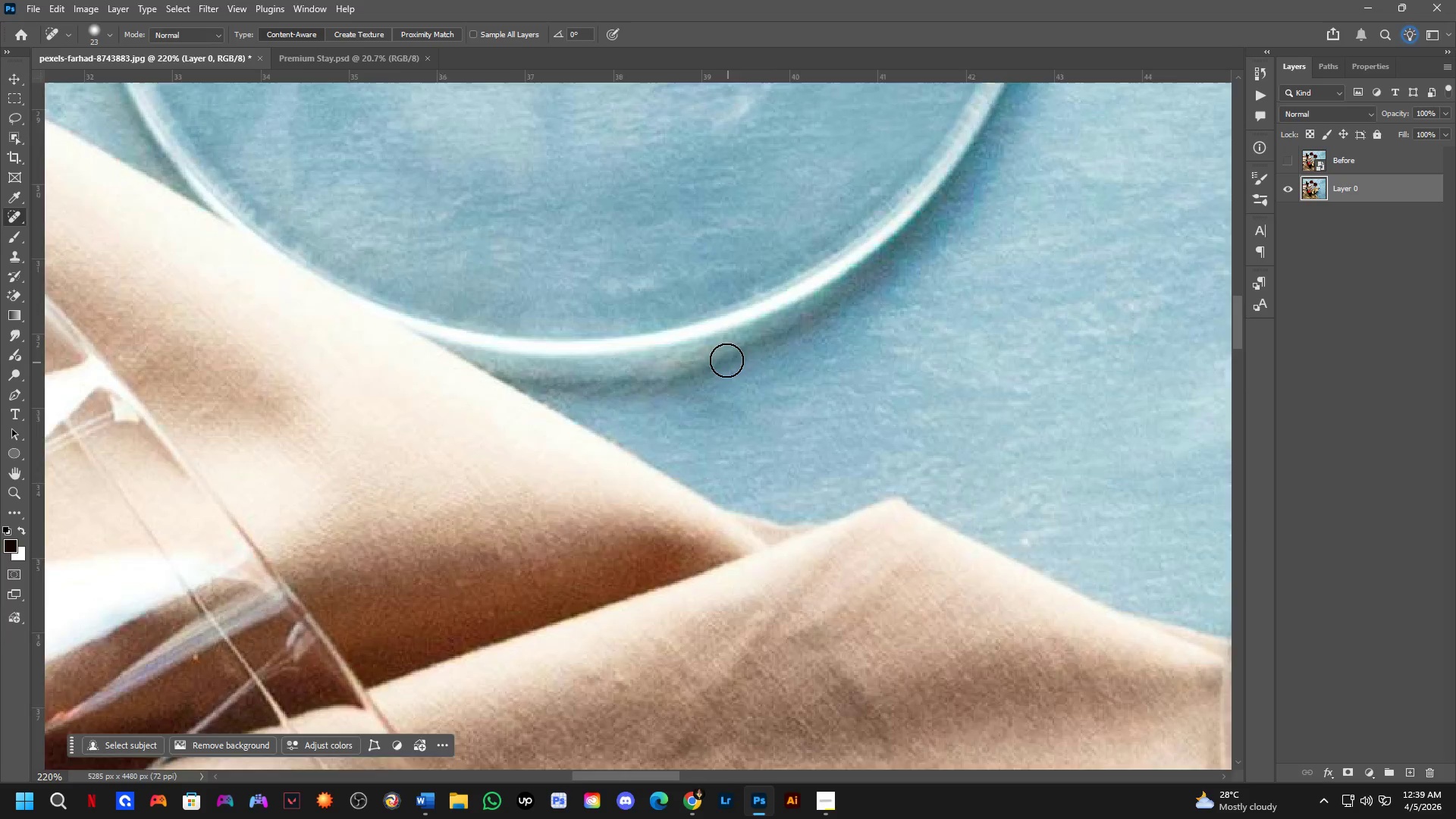 
hold_key(key=Space, duration=0.56)
 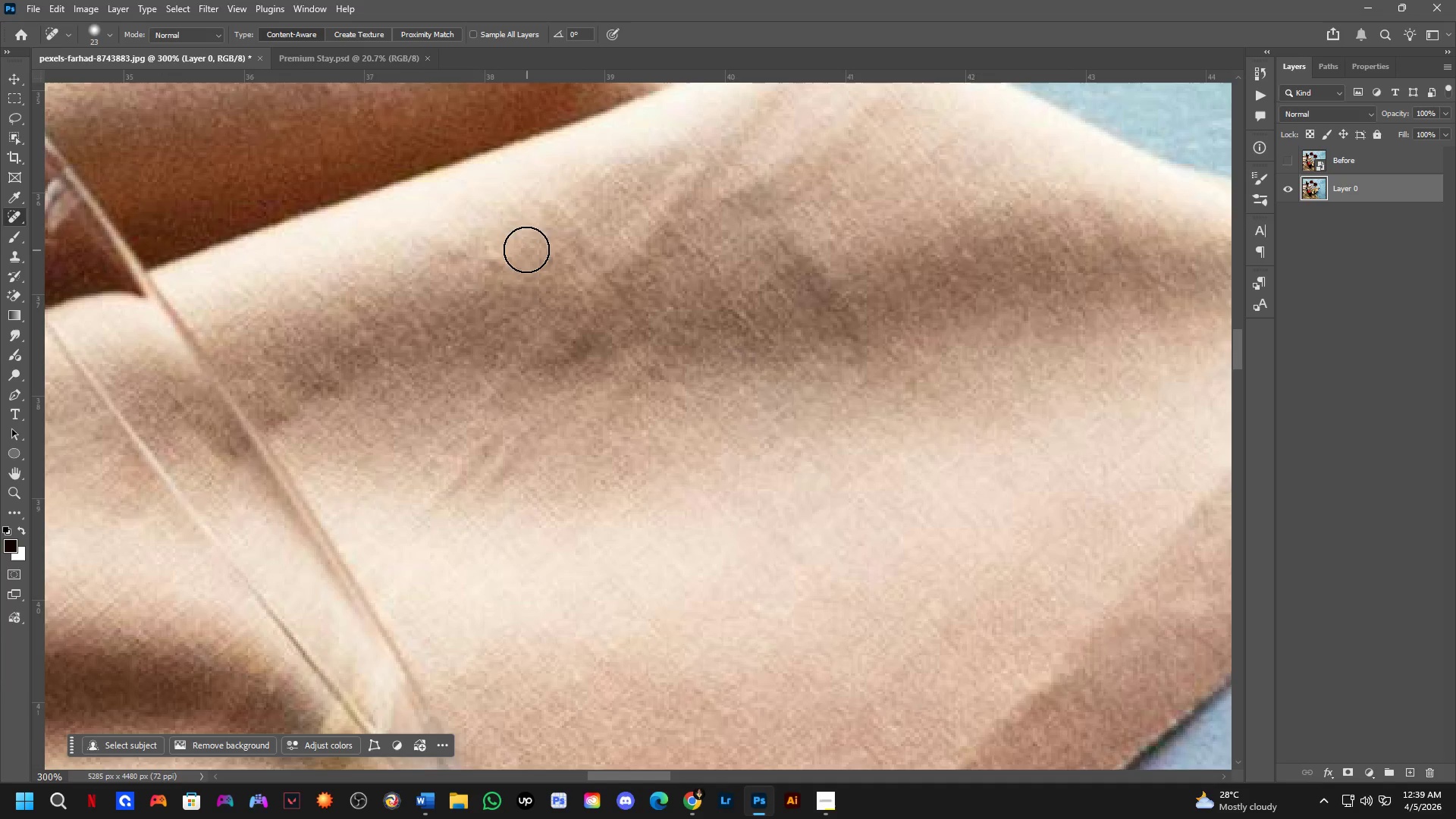 
left_click_drag(start_coordinate=[788, 485], to_coordinate=[642, 264])
 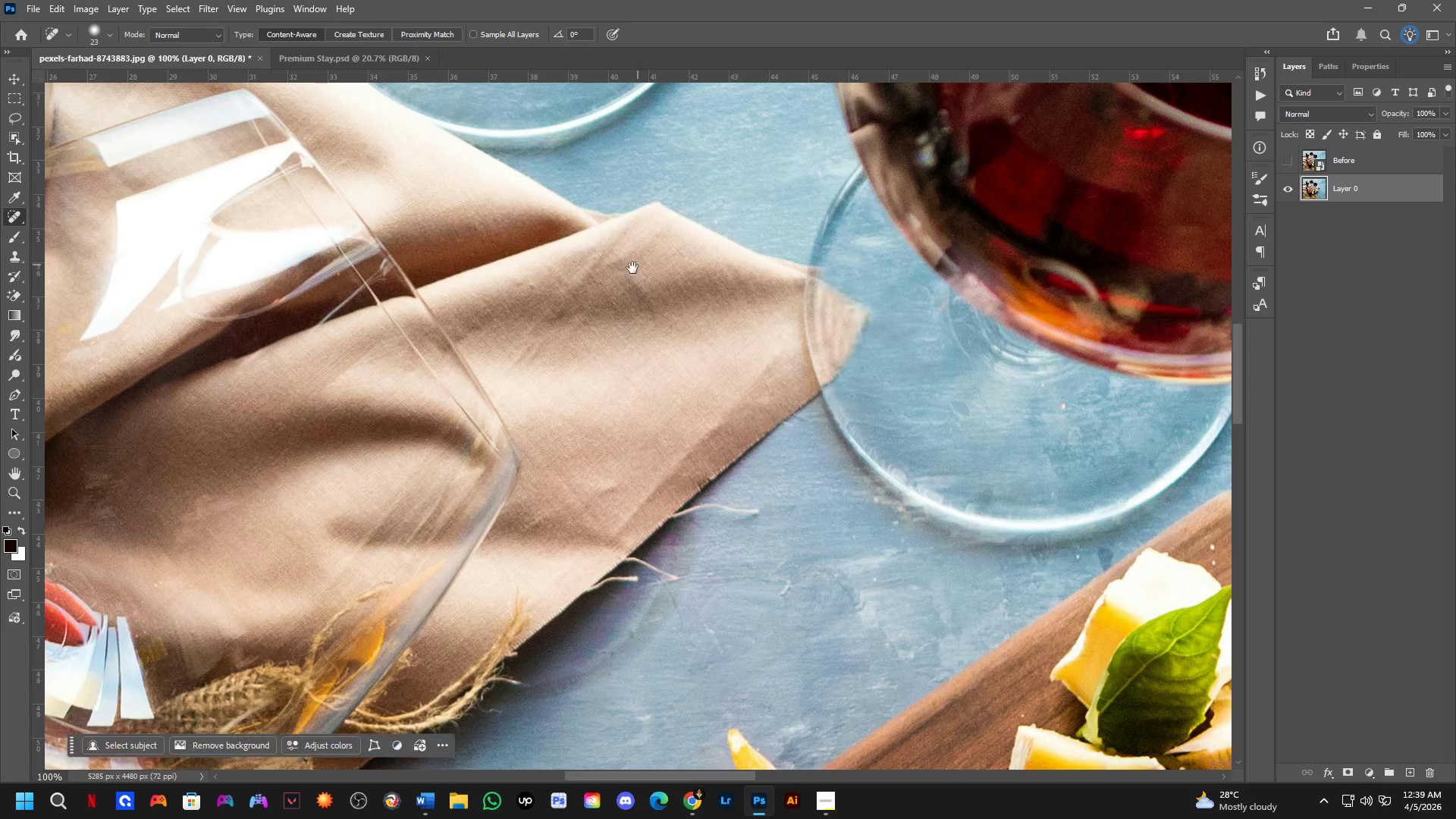 
scroll: coordinate [726, 359], scroll_direction: down, amount: 2.0
 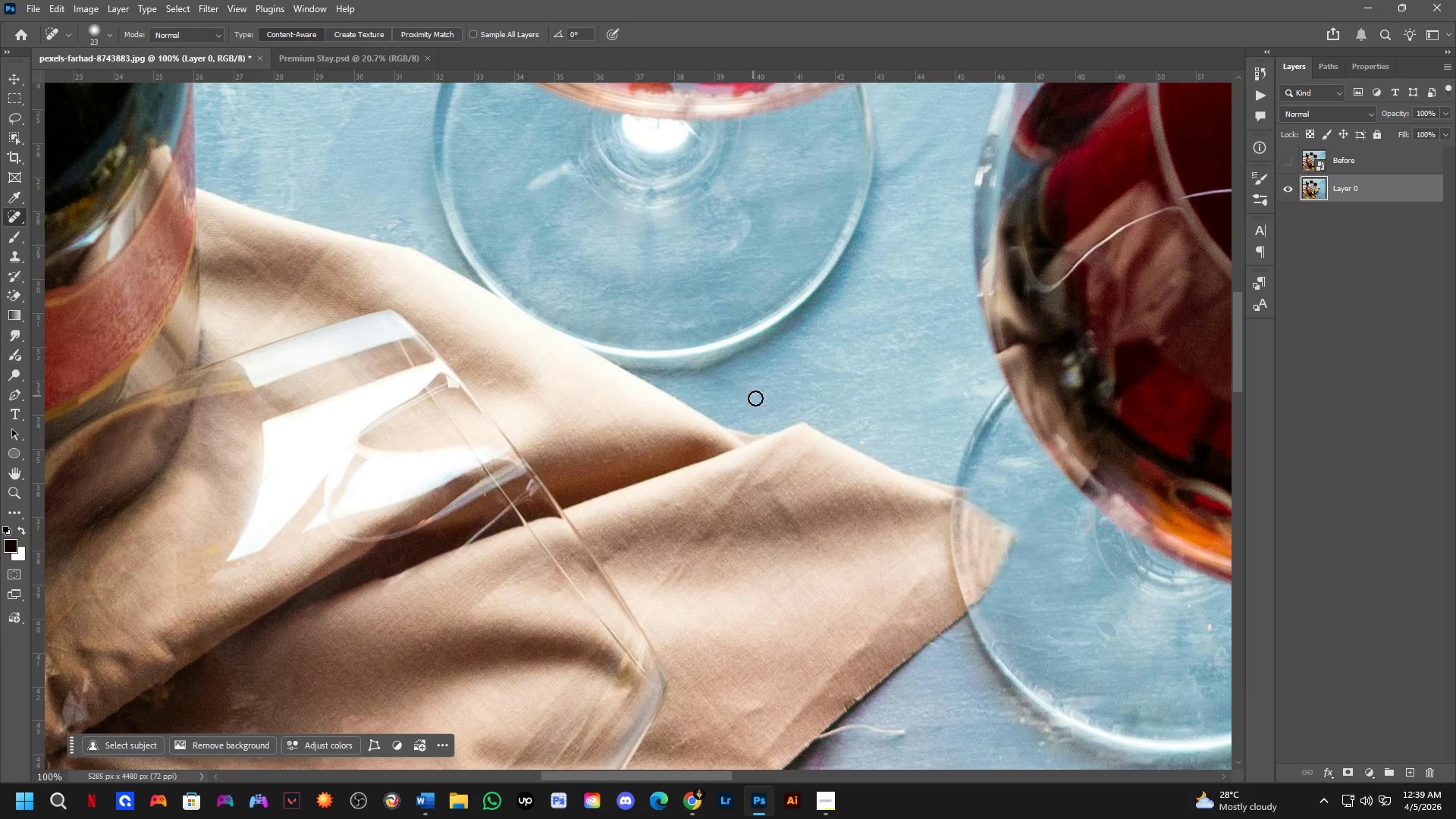 
key(Shift+ShiftLeft)
 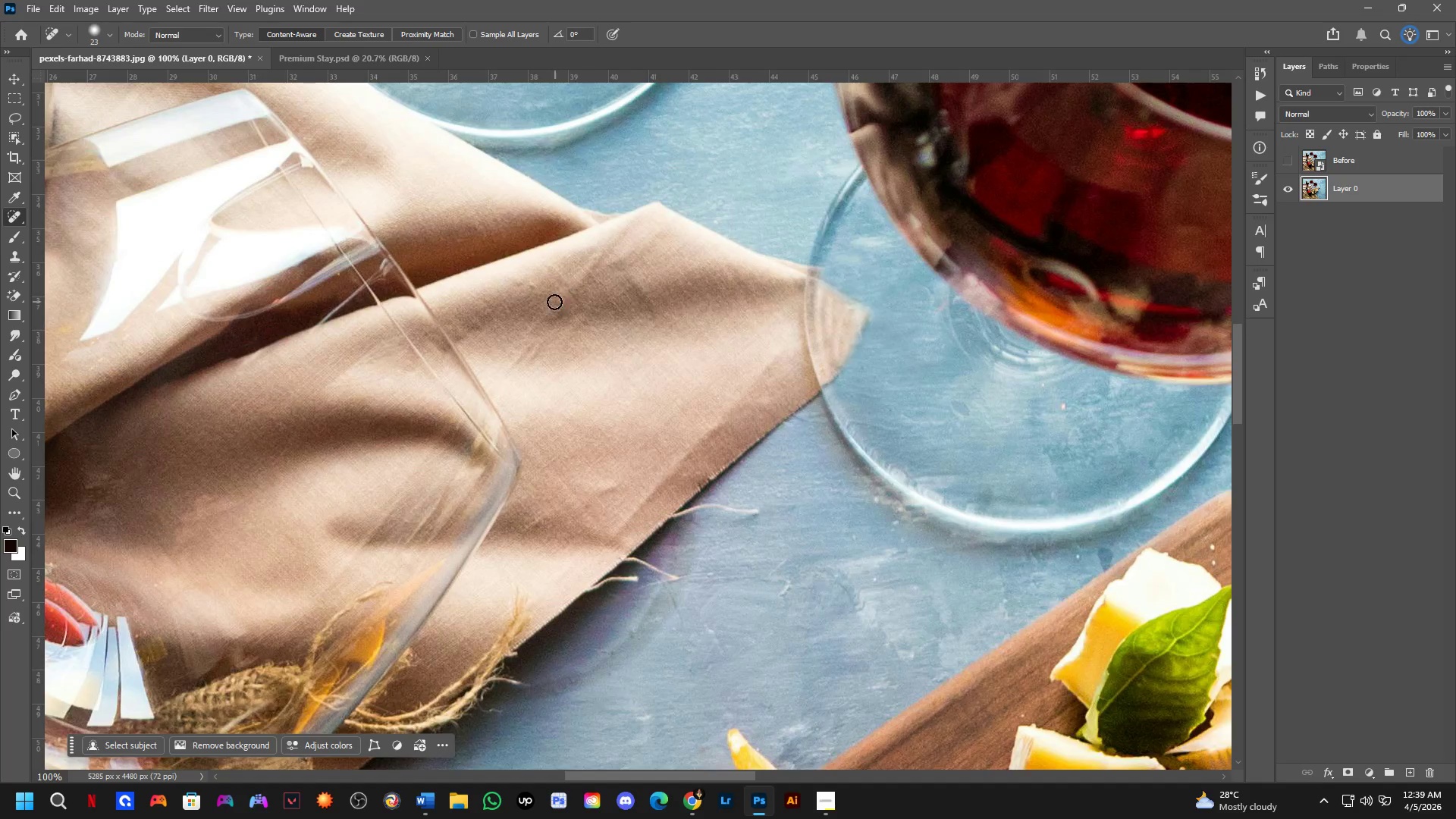 
left_click_drag(start_coordinate=[507, 254], to_coordinate=[474, 264])
 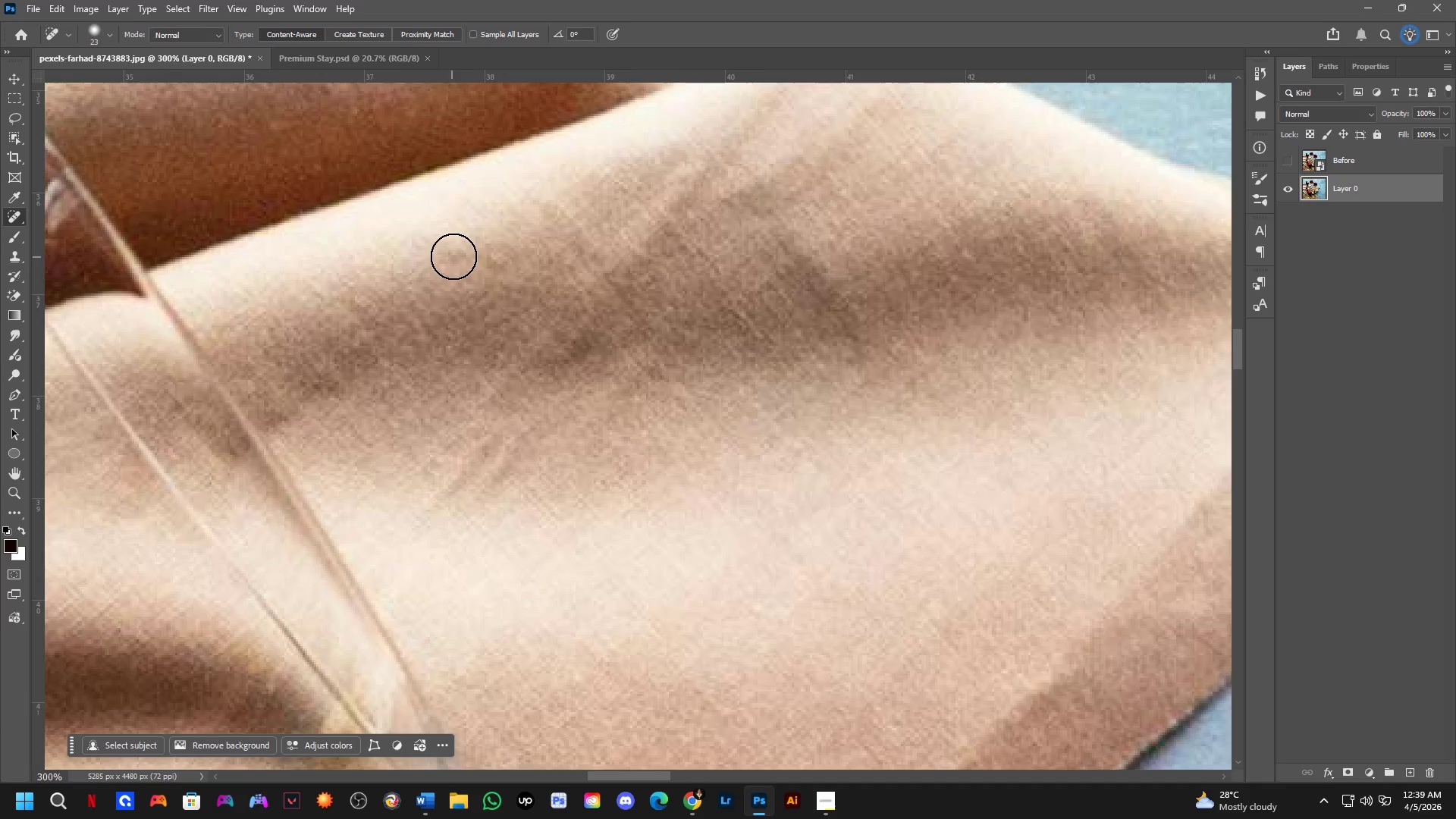 
scroll: coordinate [550, 297], scroll_direction: up, amount: 2.0
 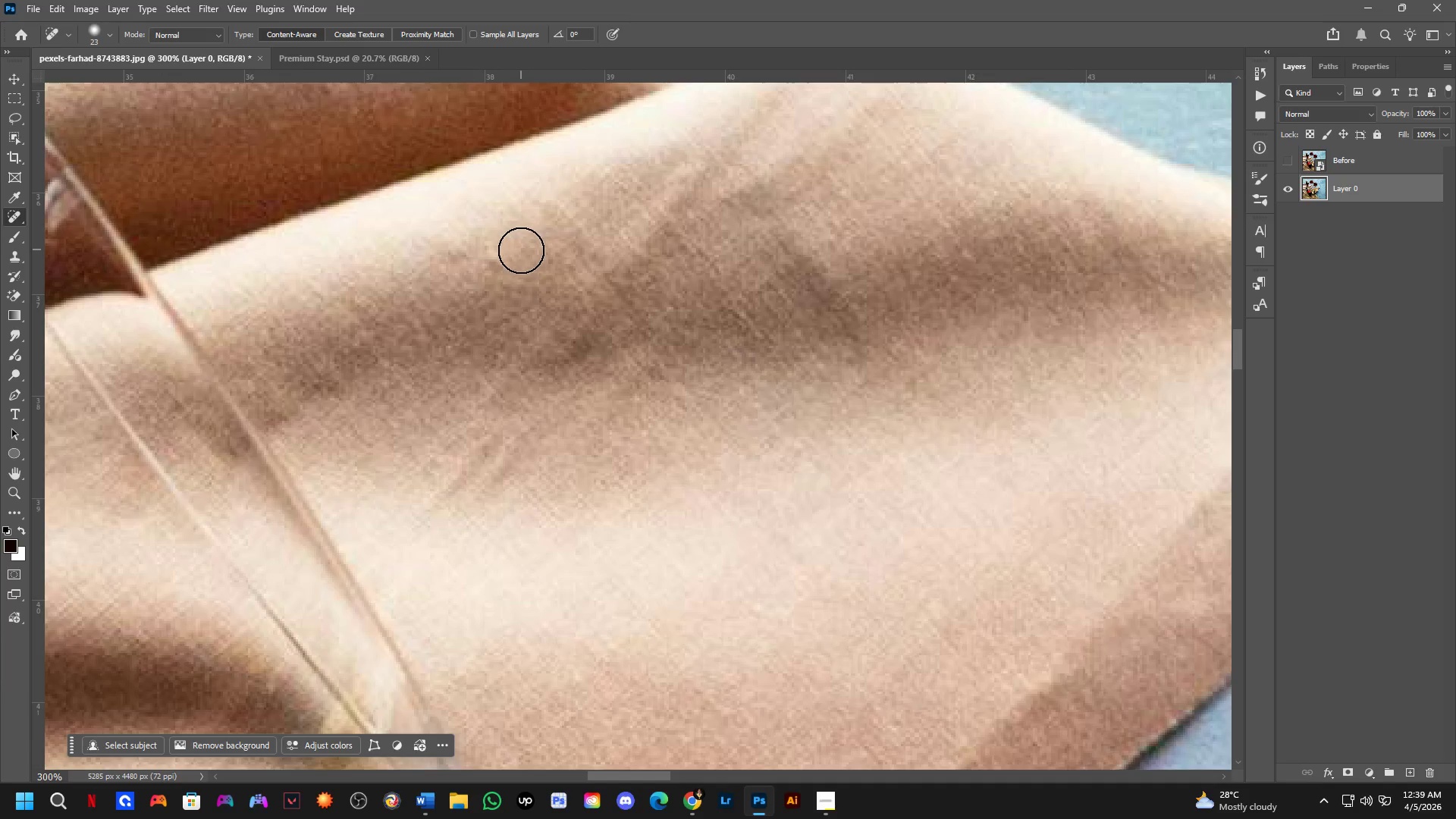 
left_click_drag(start_coordinate=[453, 256], to_coordinate=[426, 269])
 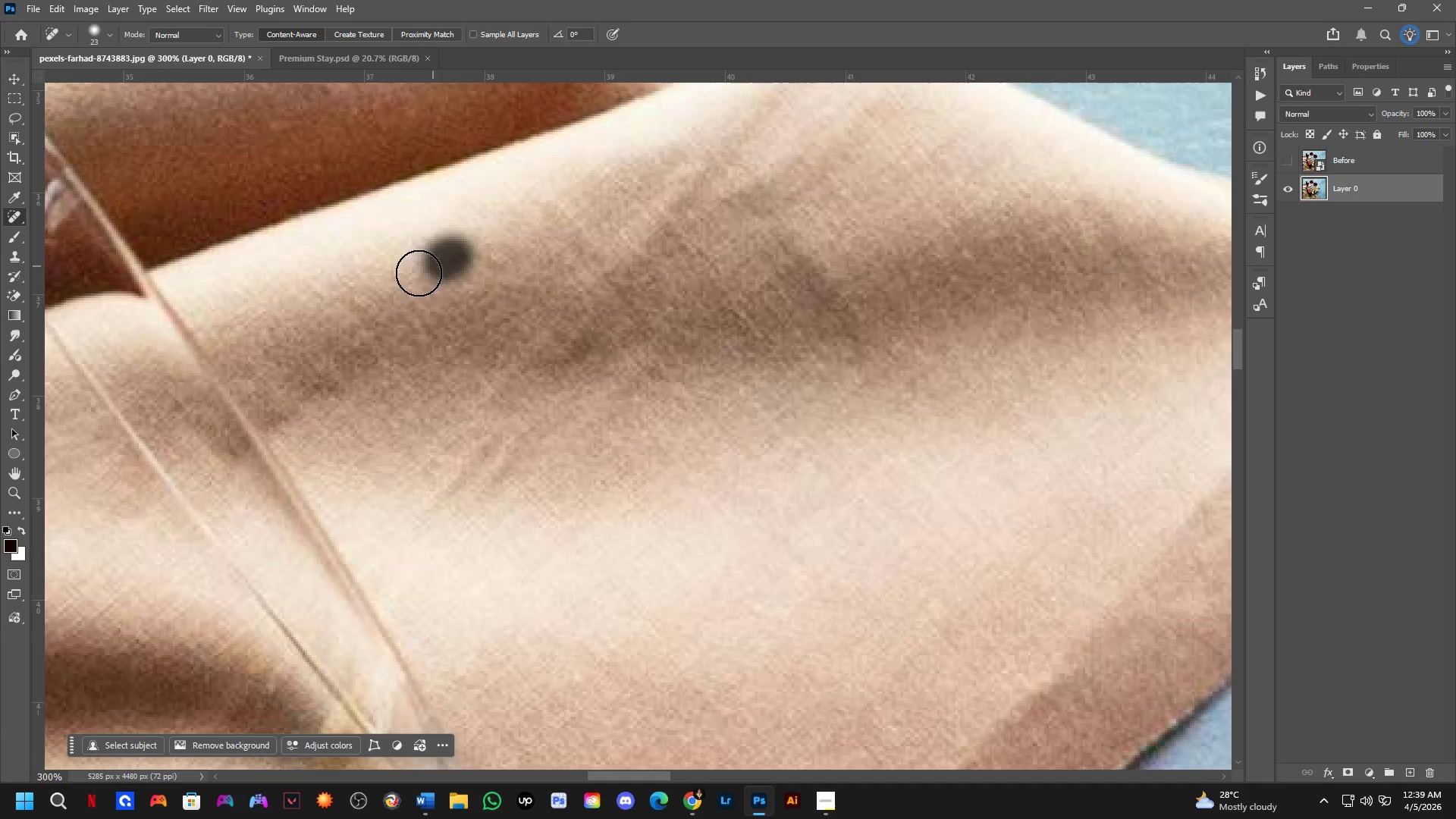 
key(Shift+ShiftLeft)
 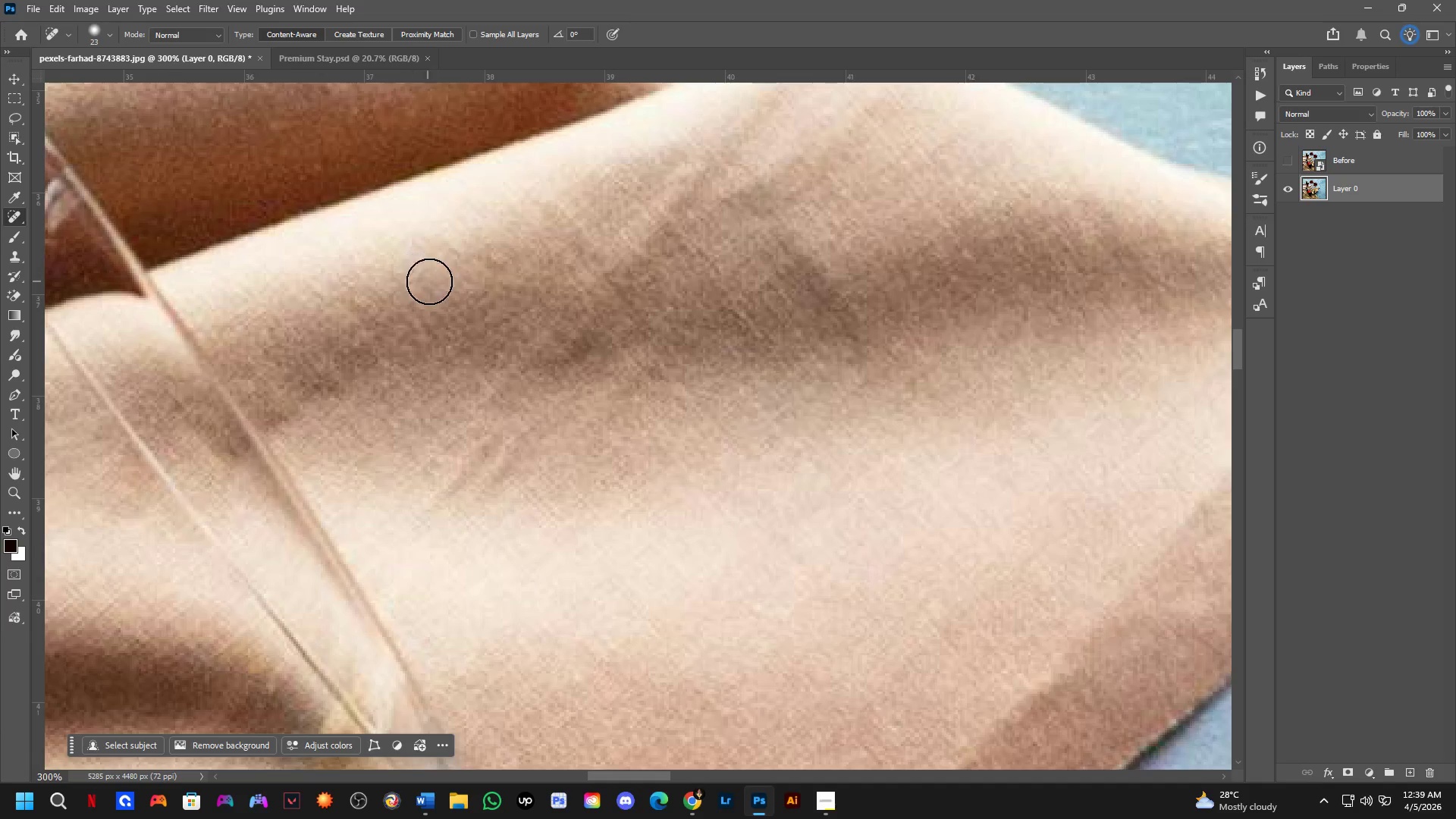 
hold_key(key=Space, duration=0.56)
 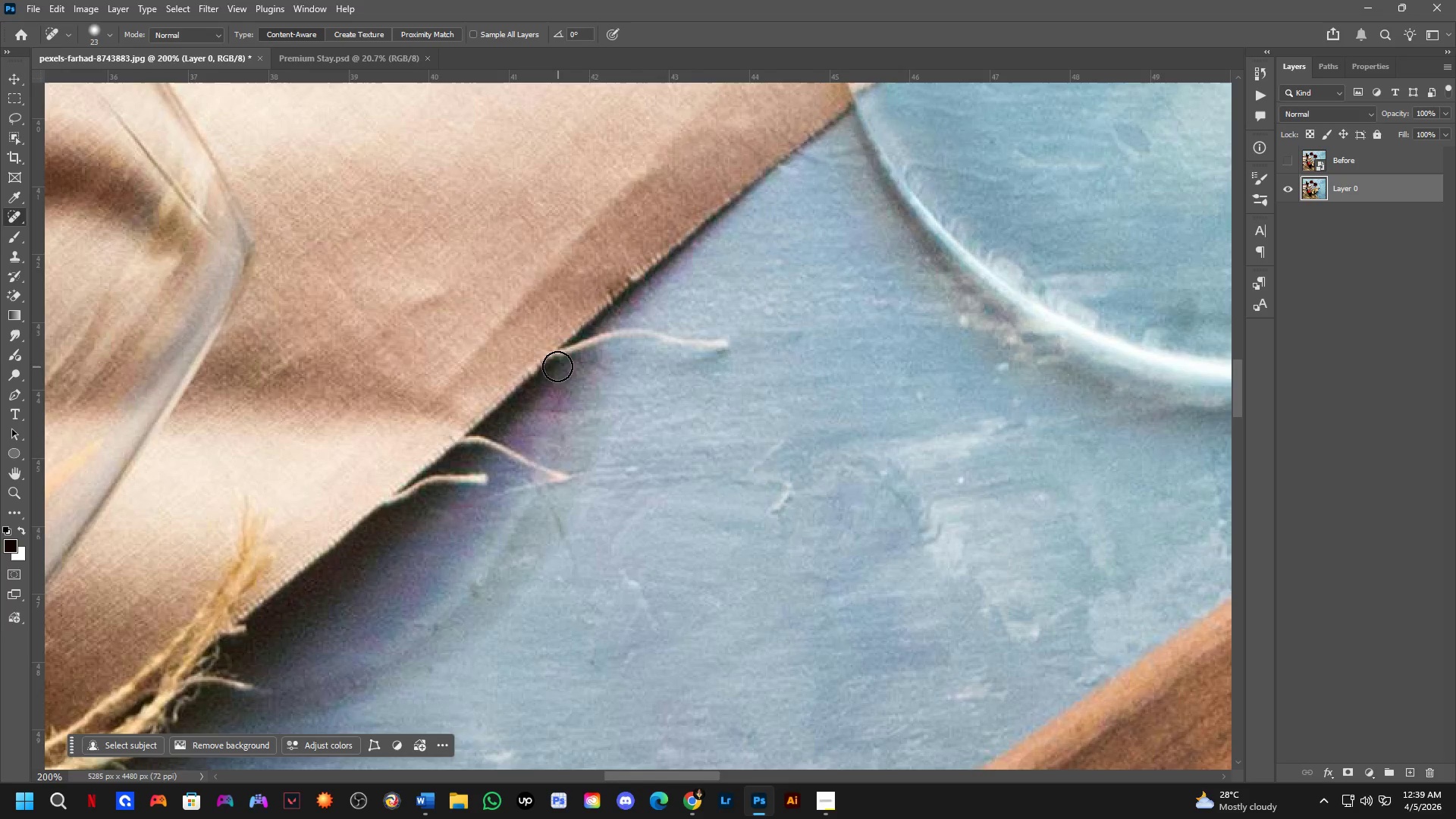 
scroll: coordinate [451, 284], scroll_direction: down, amount: 3.0
 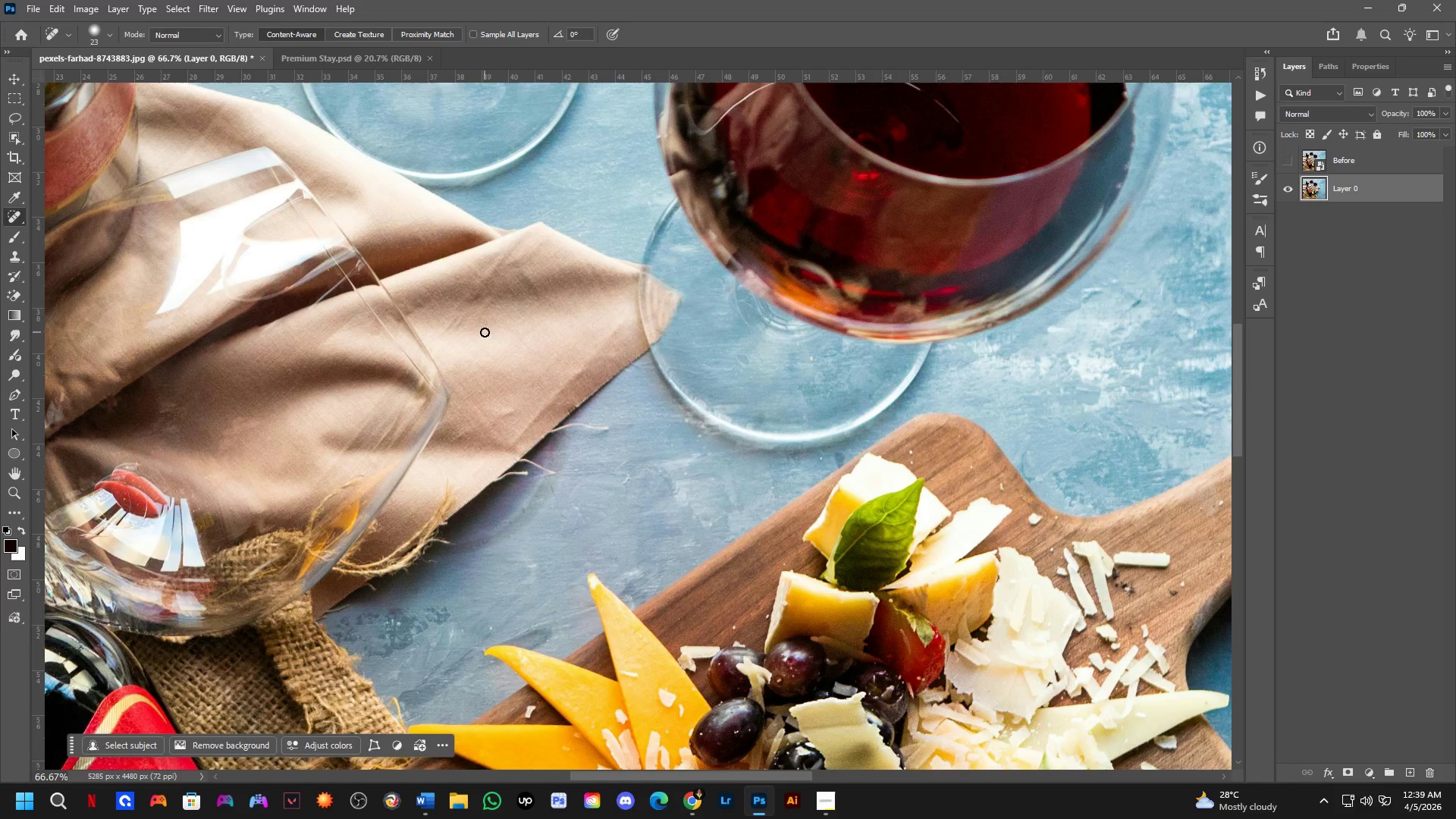 
left_click_drag(start_coordinate=[531, 488], to_coordinate=[555, 391])
 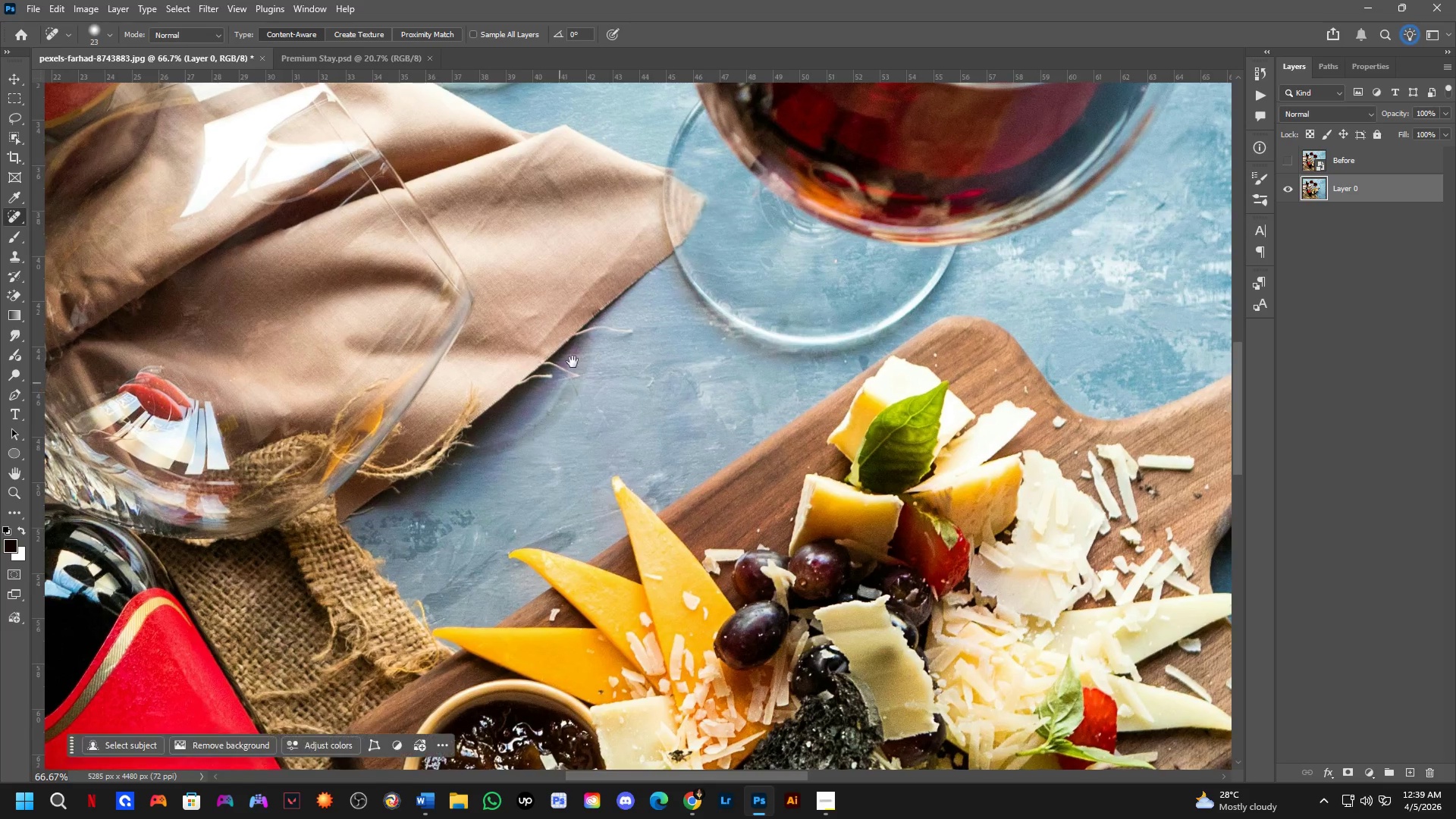 
key(Shift+ShiftLeft)
 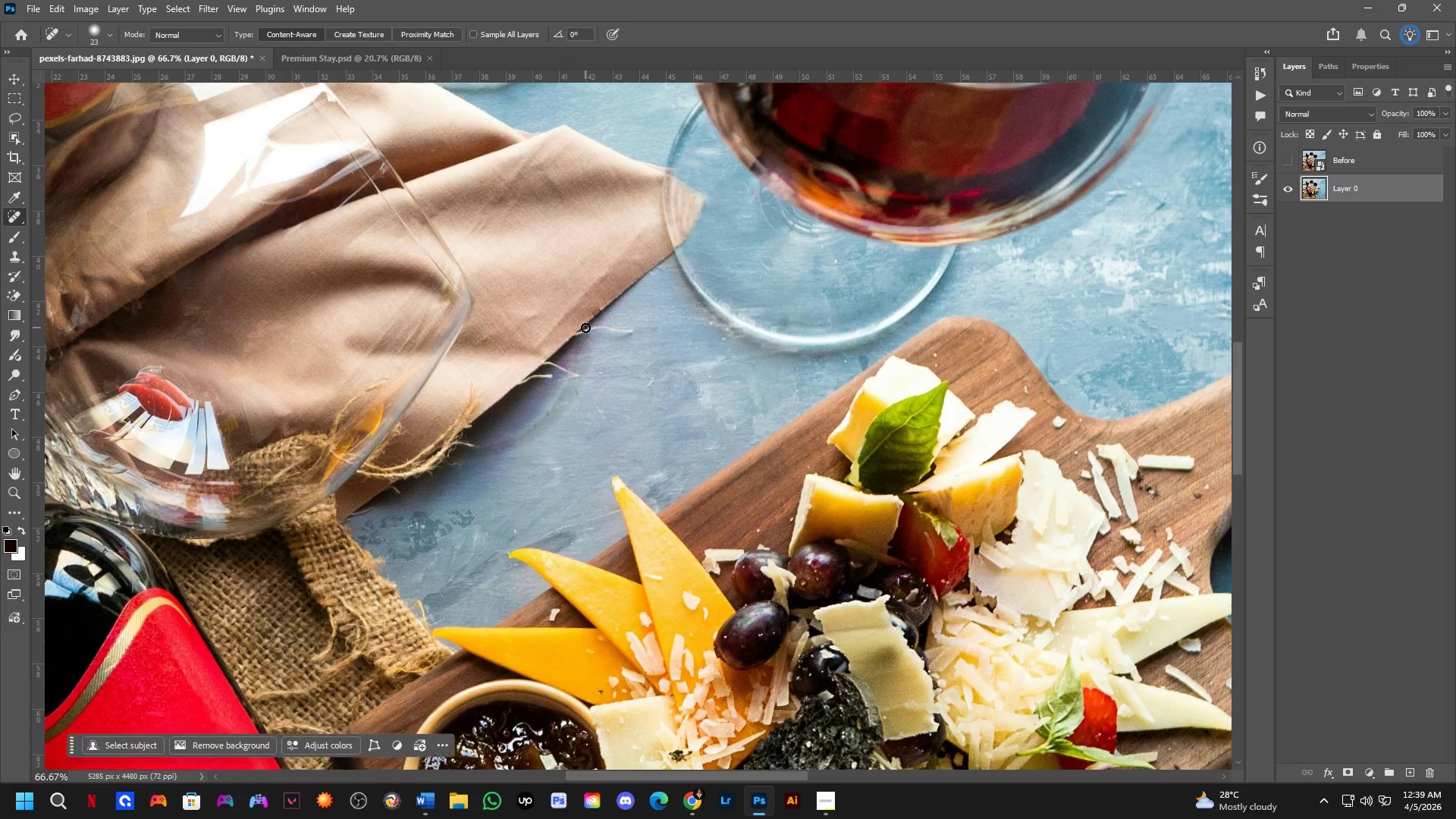 
scroll: coordinate [585, 325], scroll_direction: up, amount: 2.0
 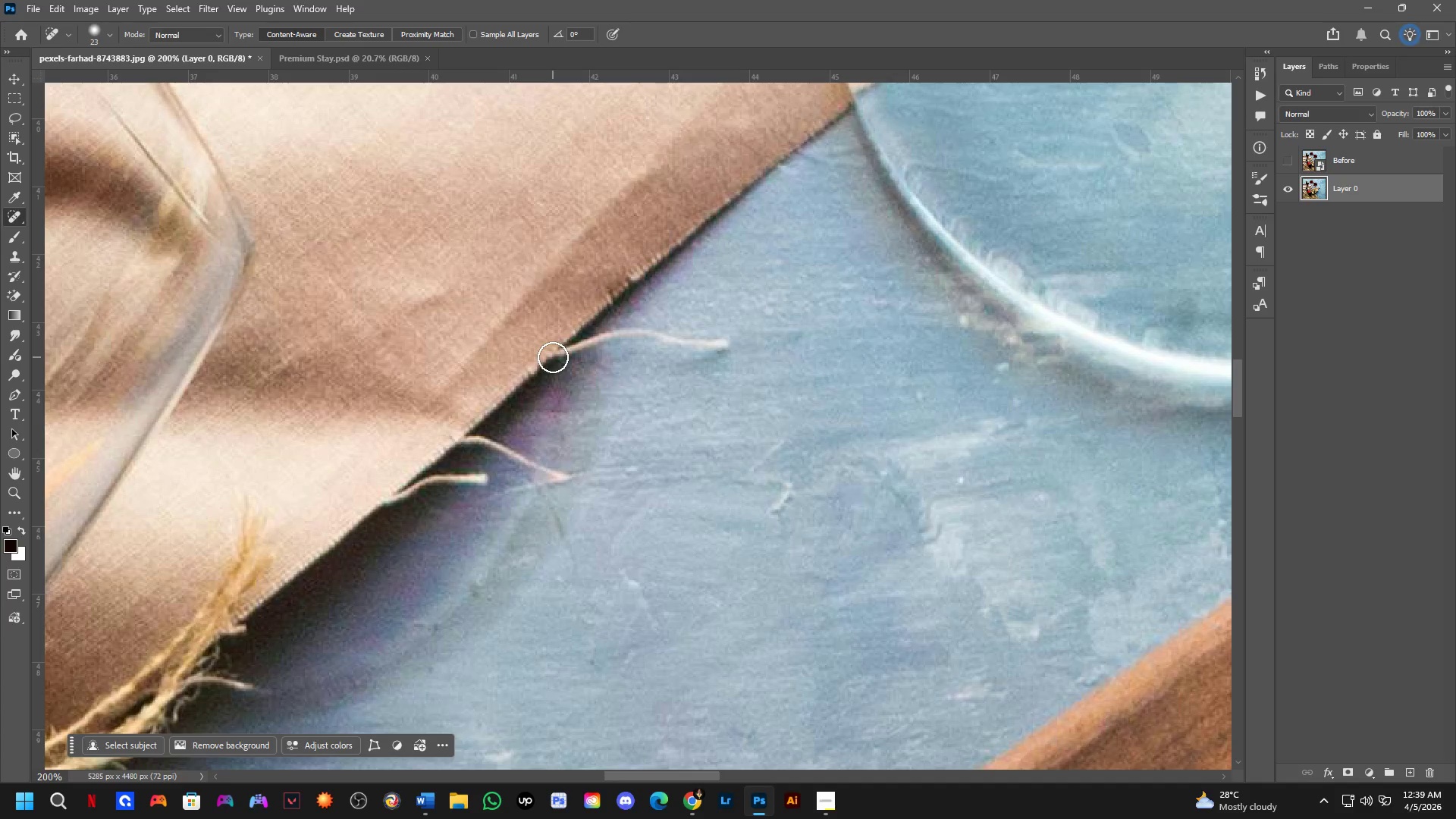 
left_click_drag(start_coordinate=[553, 357], to_coordinate=[733, 348])
 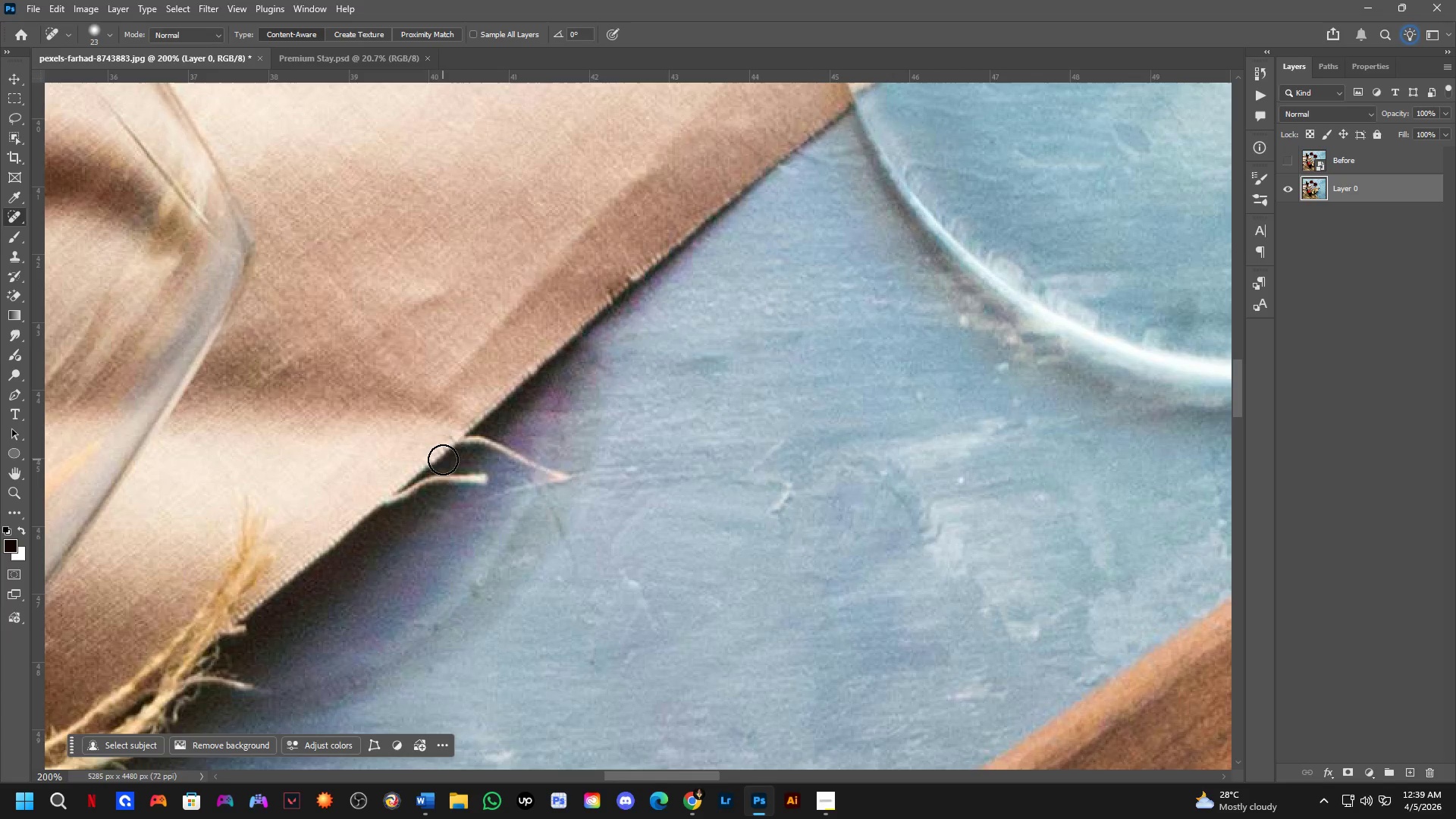 
left_click_drag(start_coordinate=[450, 444], to_coordinate=[574, 480])
 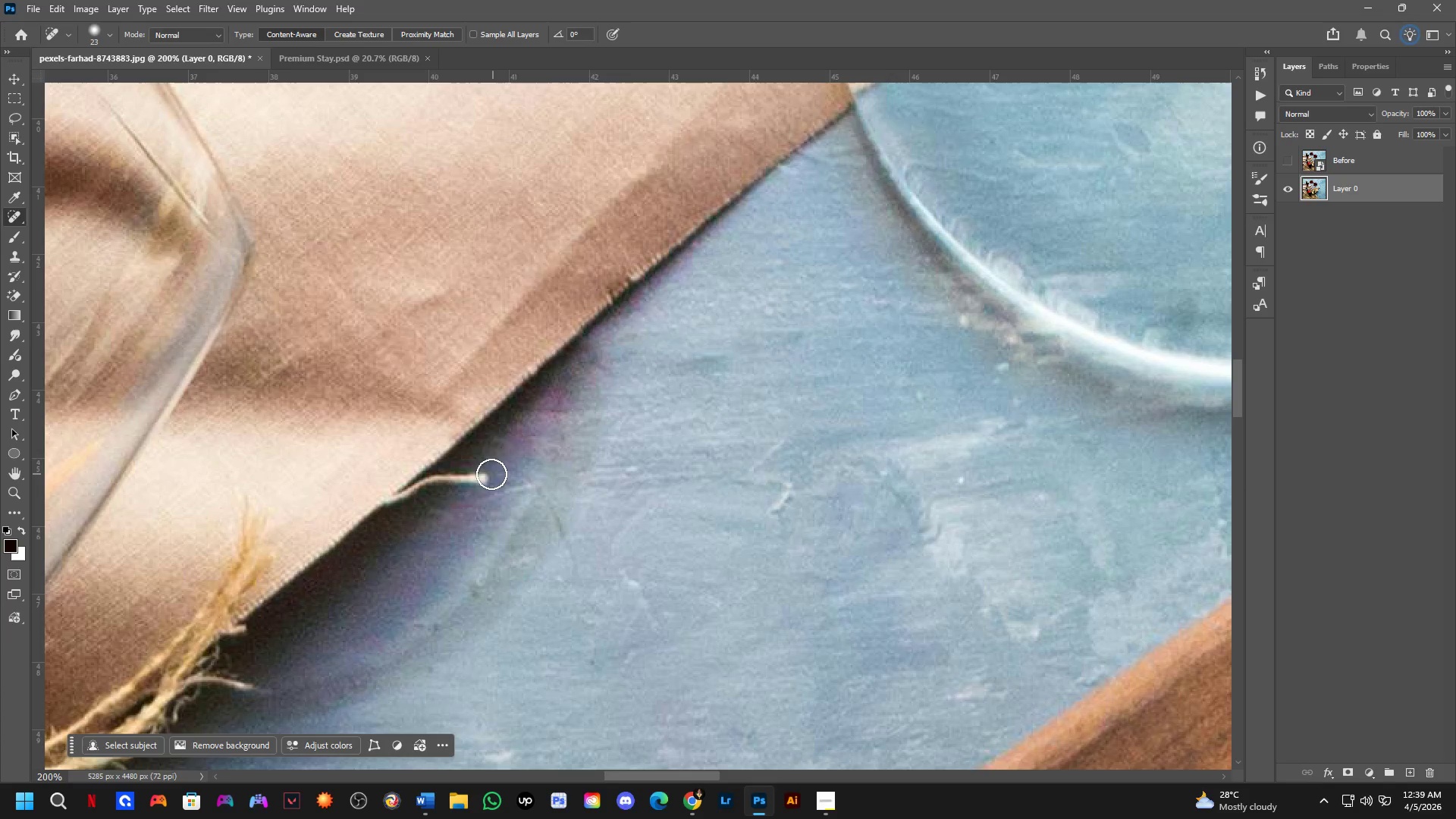 
left_click_drag(start_coordinate=[486, 476], to_coordinate=[366, 510])
 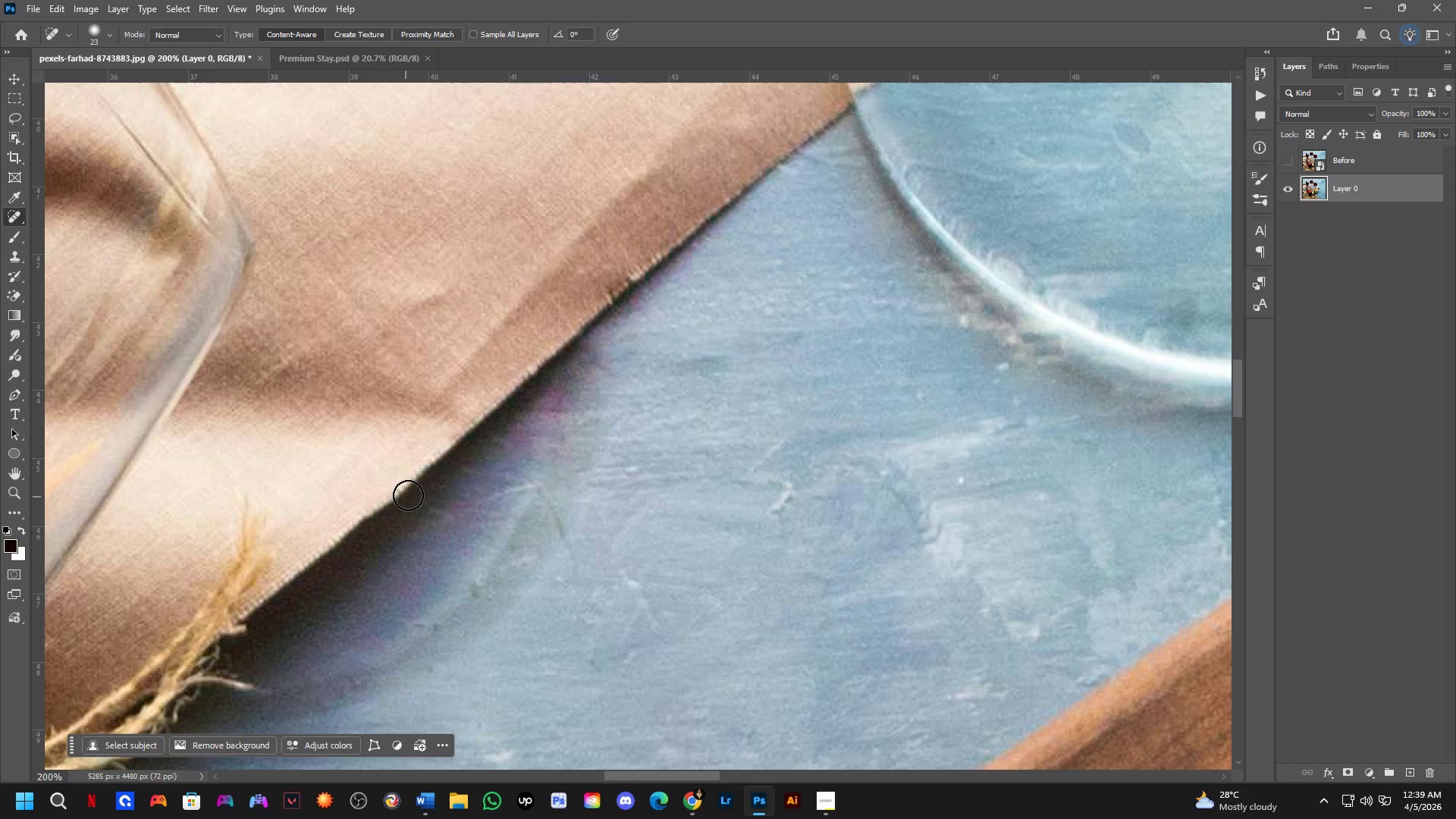 
key(Shift+ShiftLeft)
 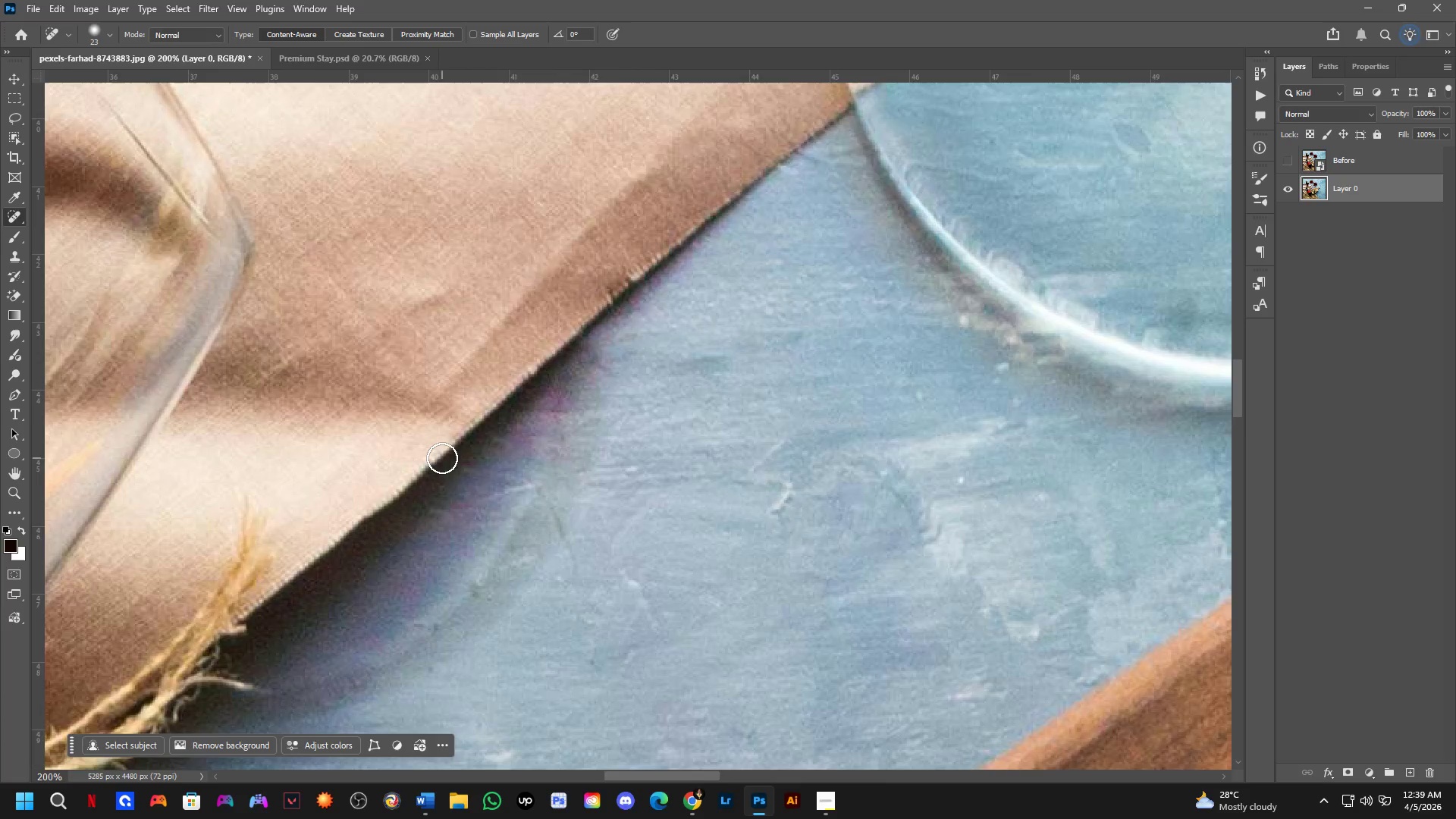 
key(Shift+ShiftLeft)
 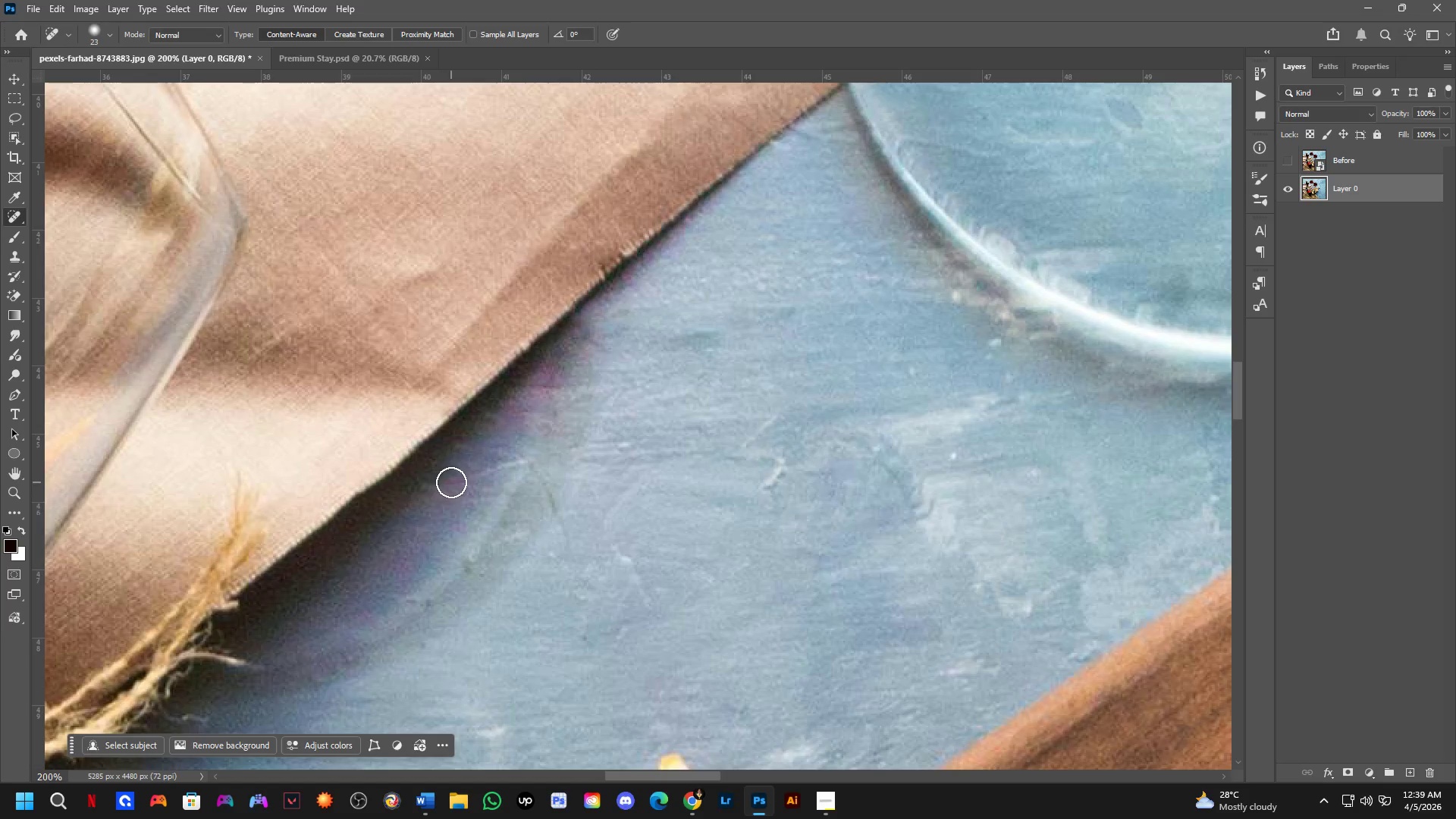 
left_click_drag(start_coordinate=[452, 482], to_coordinate=[533, 455])
 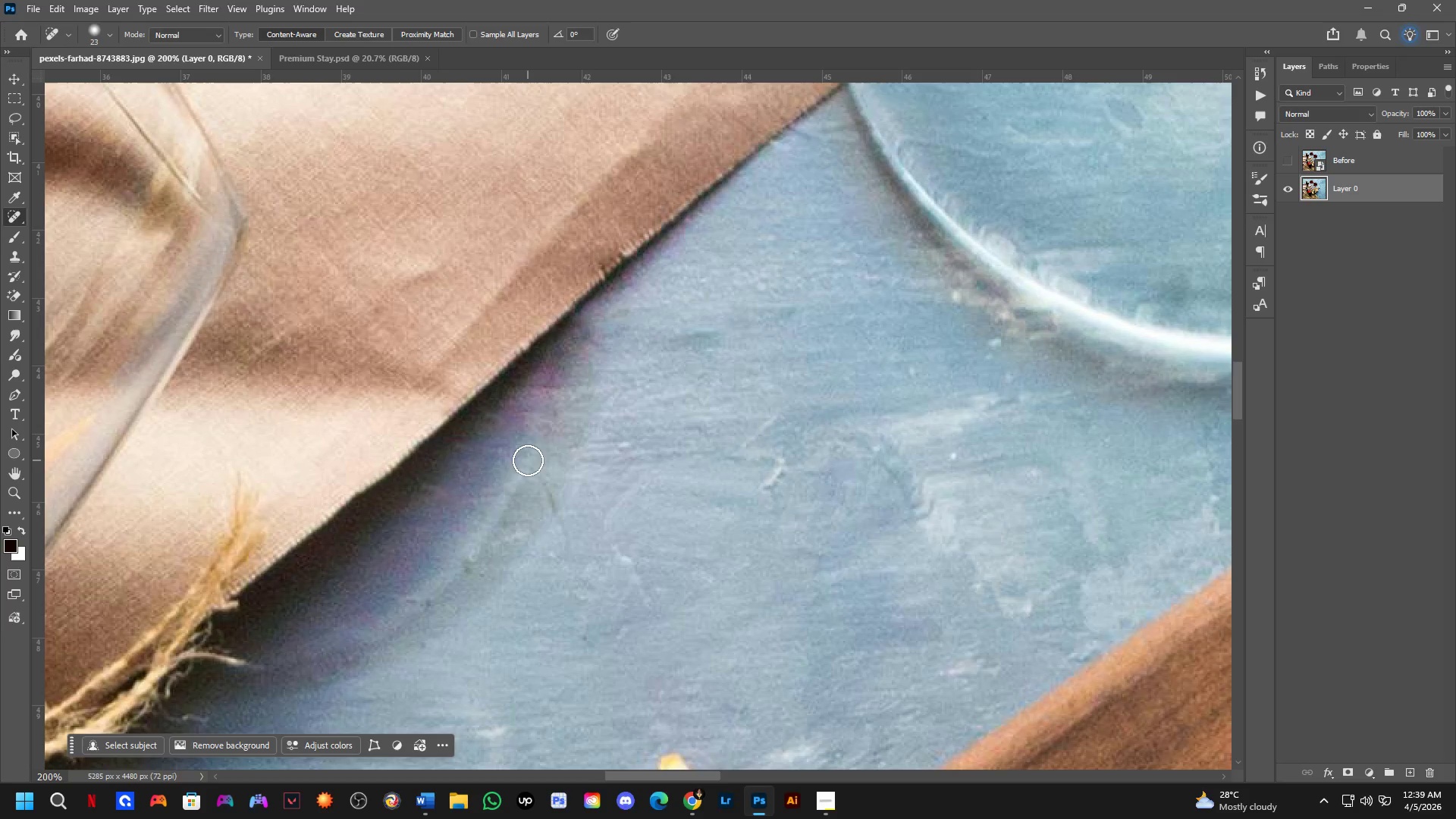 
scroll: coordinate [450, 482], scroll_direction: none, amount: 0.0
 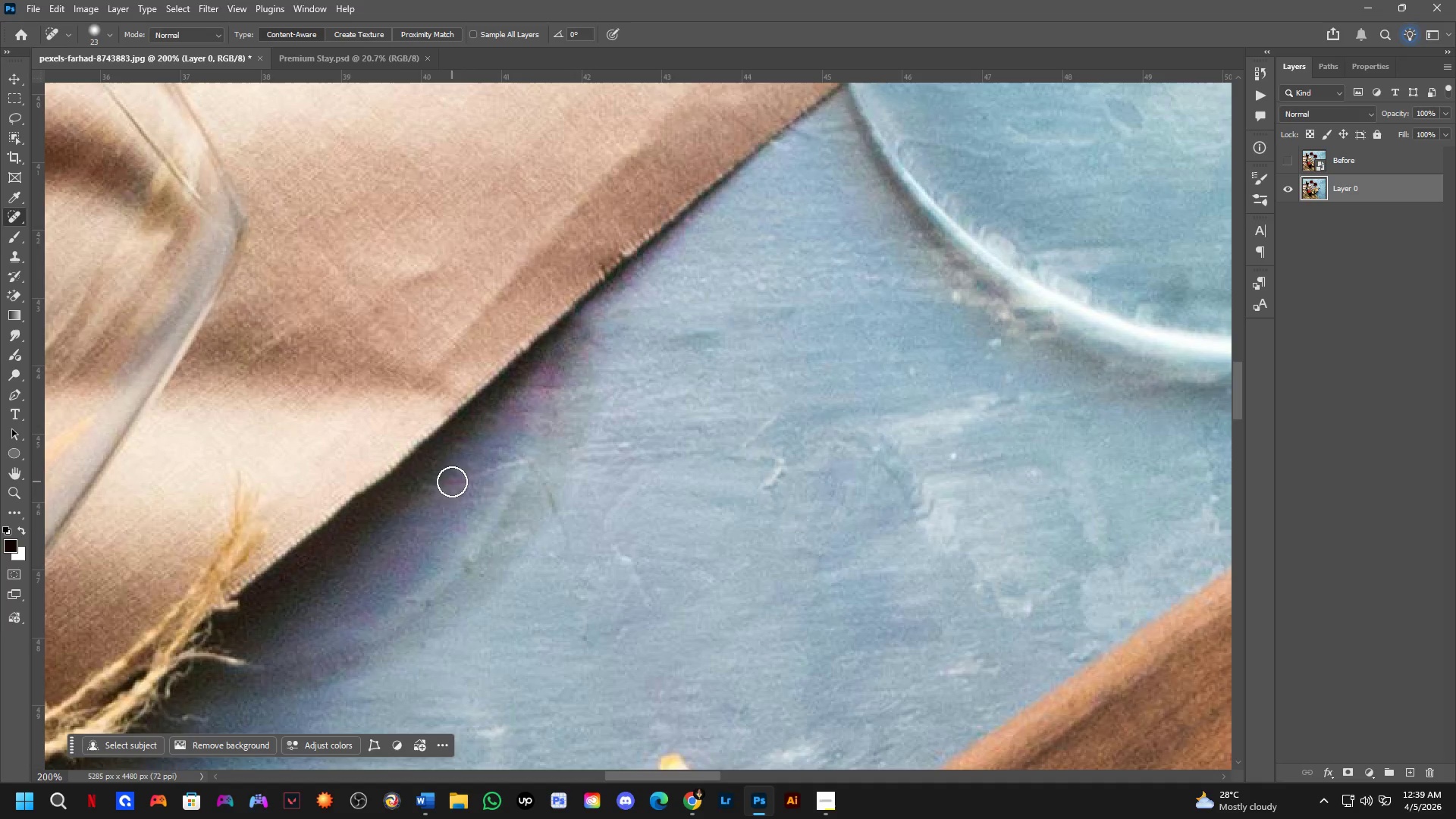 
left_click_drag(start_coordinate=[529, 461], to_coordinate=[575, 576])
 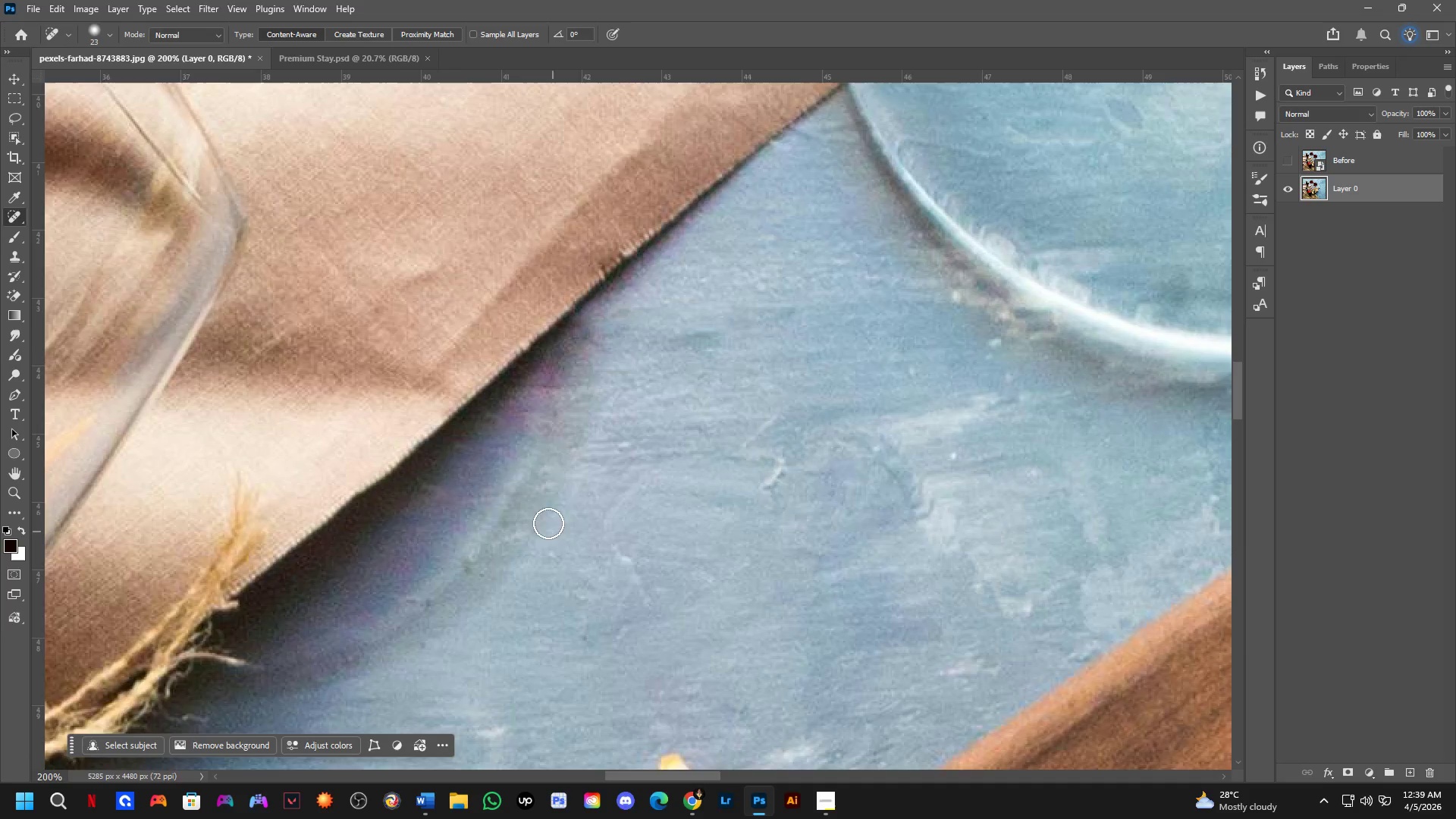 
hold_key(key=Space, duration=0.47)
 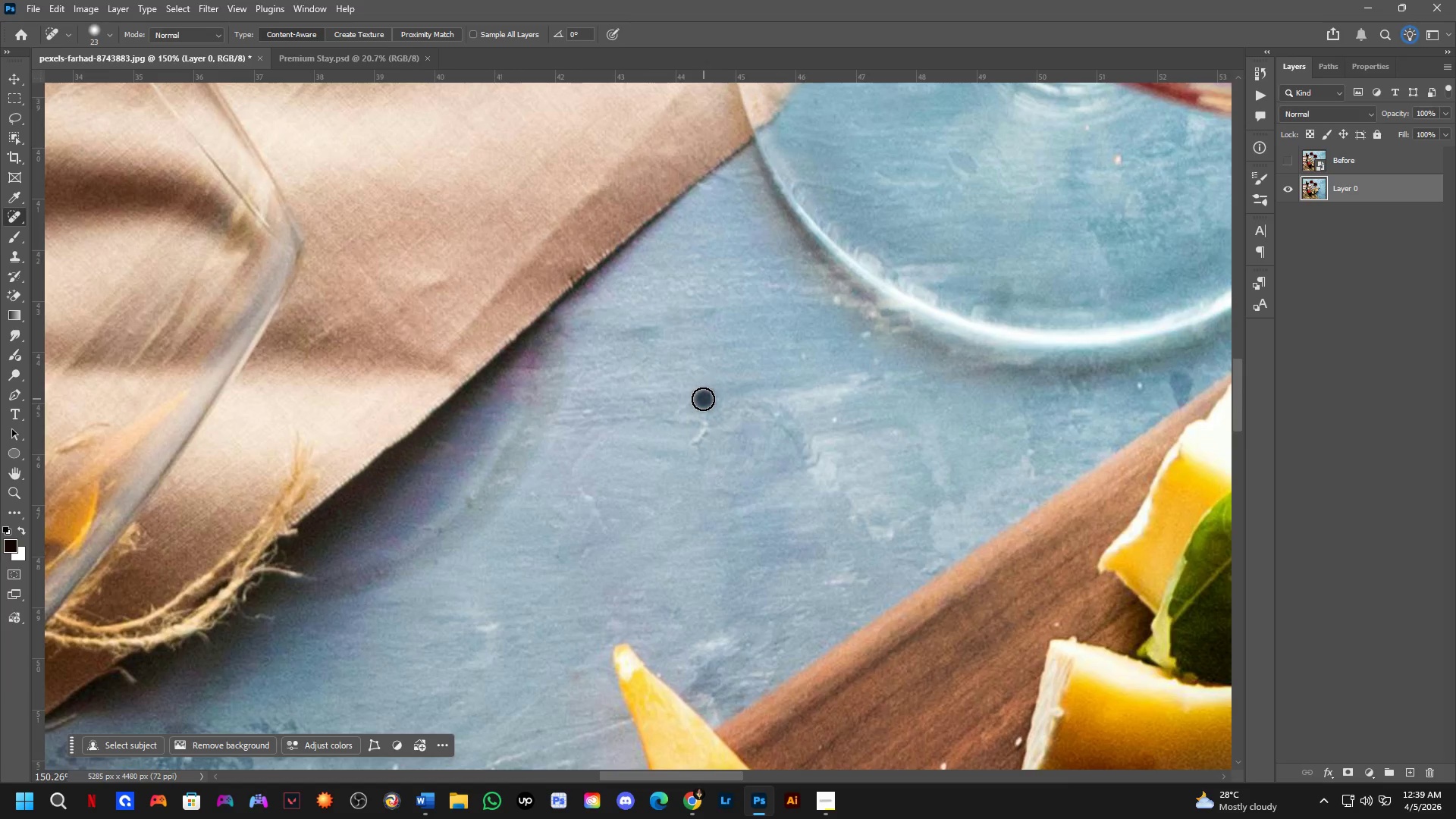 
left_click_drag(start_coordinate=[510, 579], to_coordinate=[499, 539])
 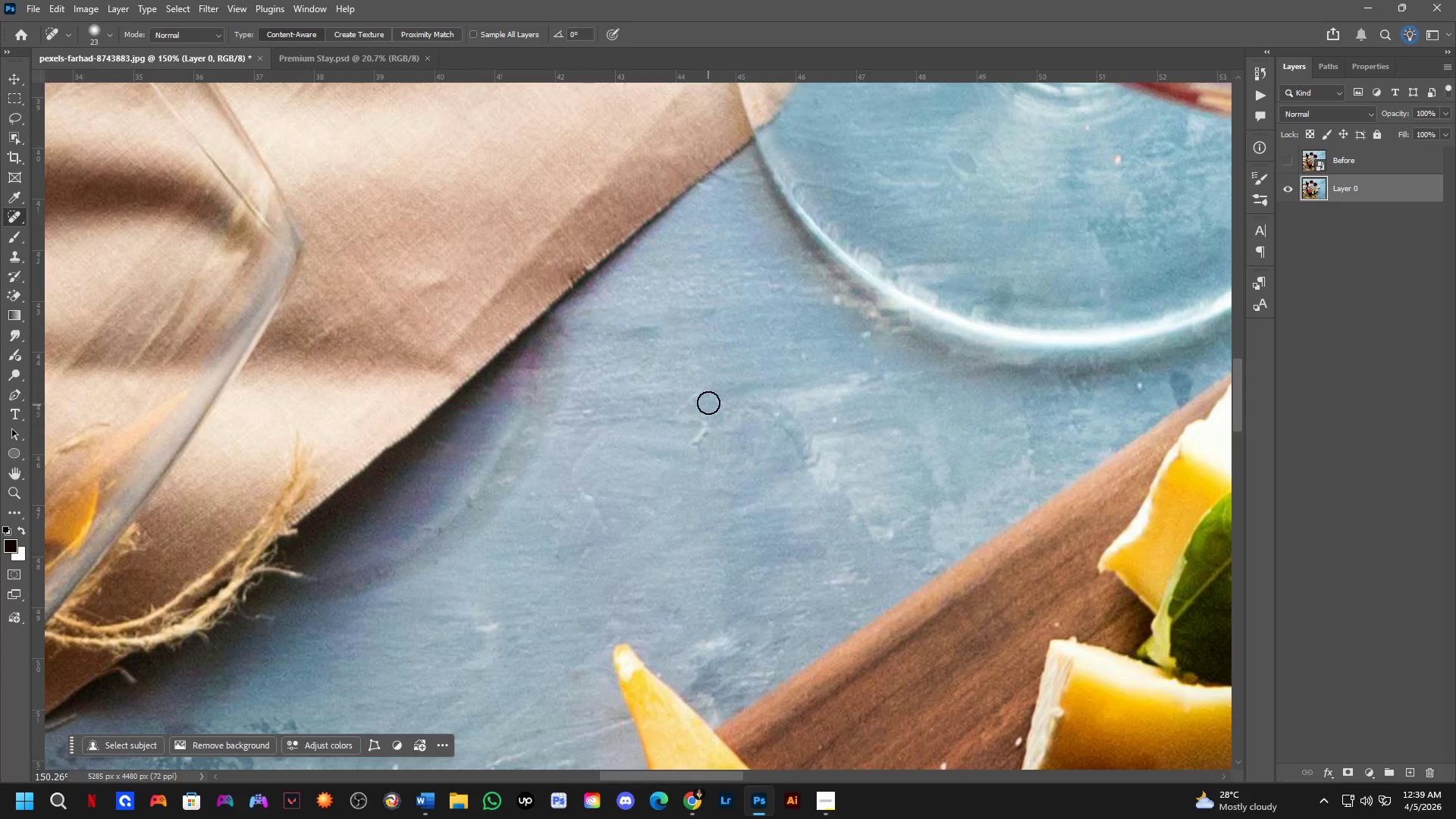 
scroll: coordinate [522, 470], scroll_direction: down, amount: 3.0
 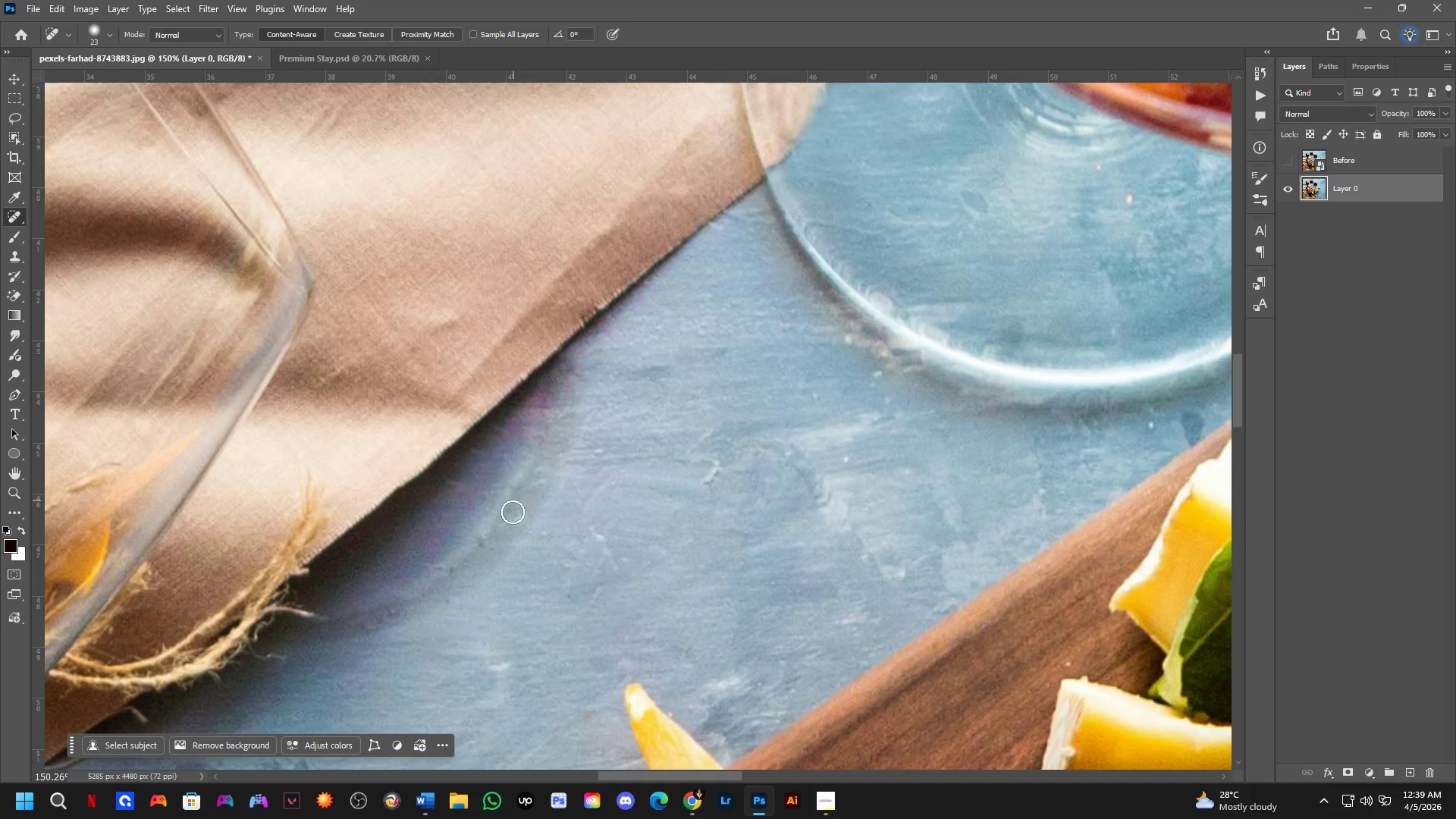 
left_click_drag(start_coordinate=[704, 399], to_coordinate=[695, 447])
 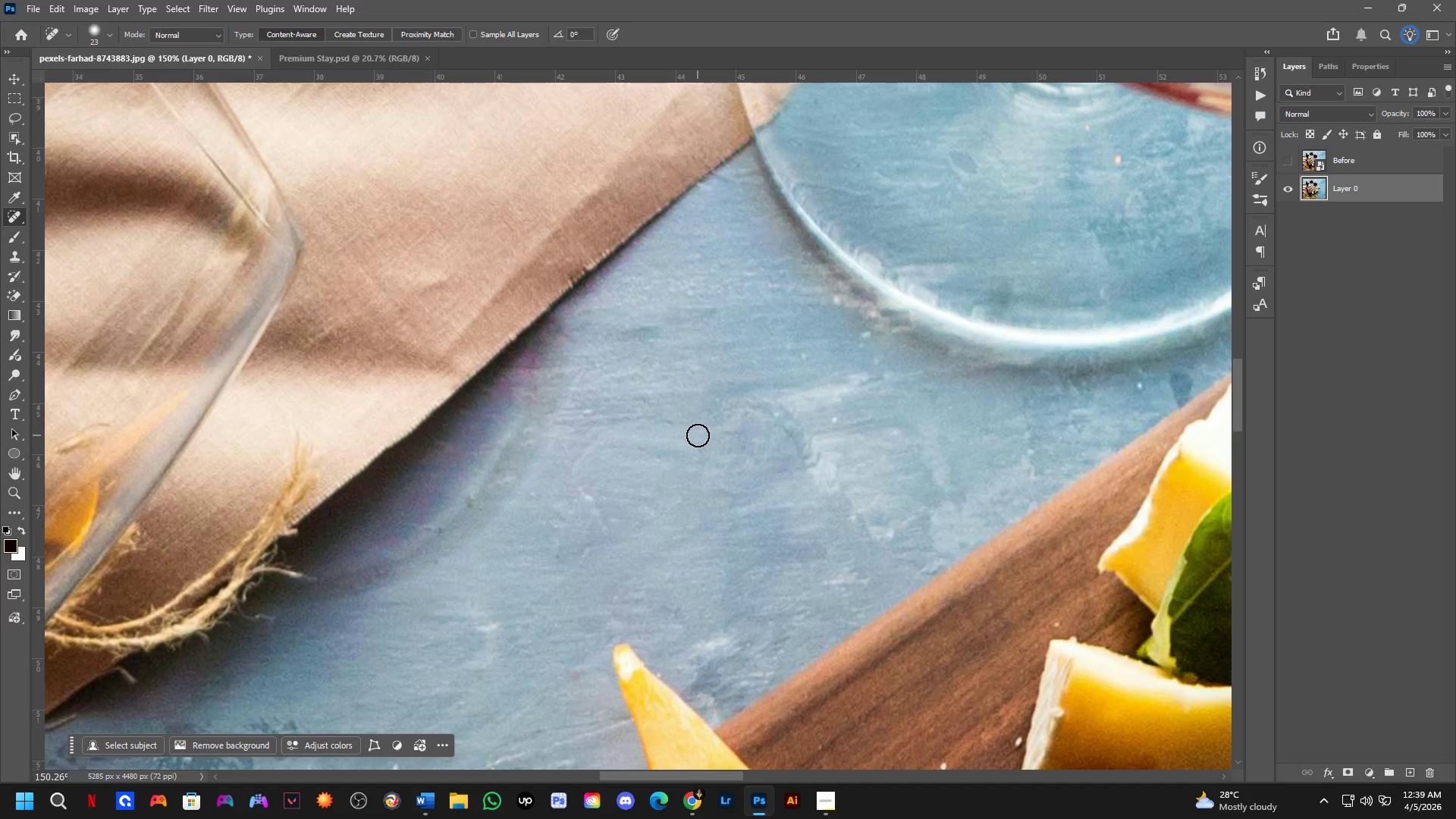 
left_click_drag(start_coordinate=[699, 433], to_coordinate=[695, 438])
 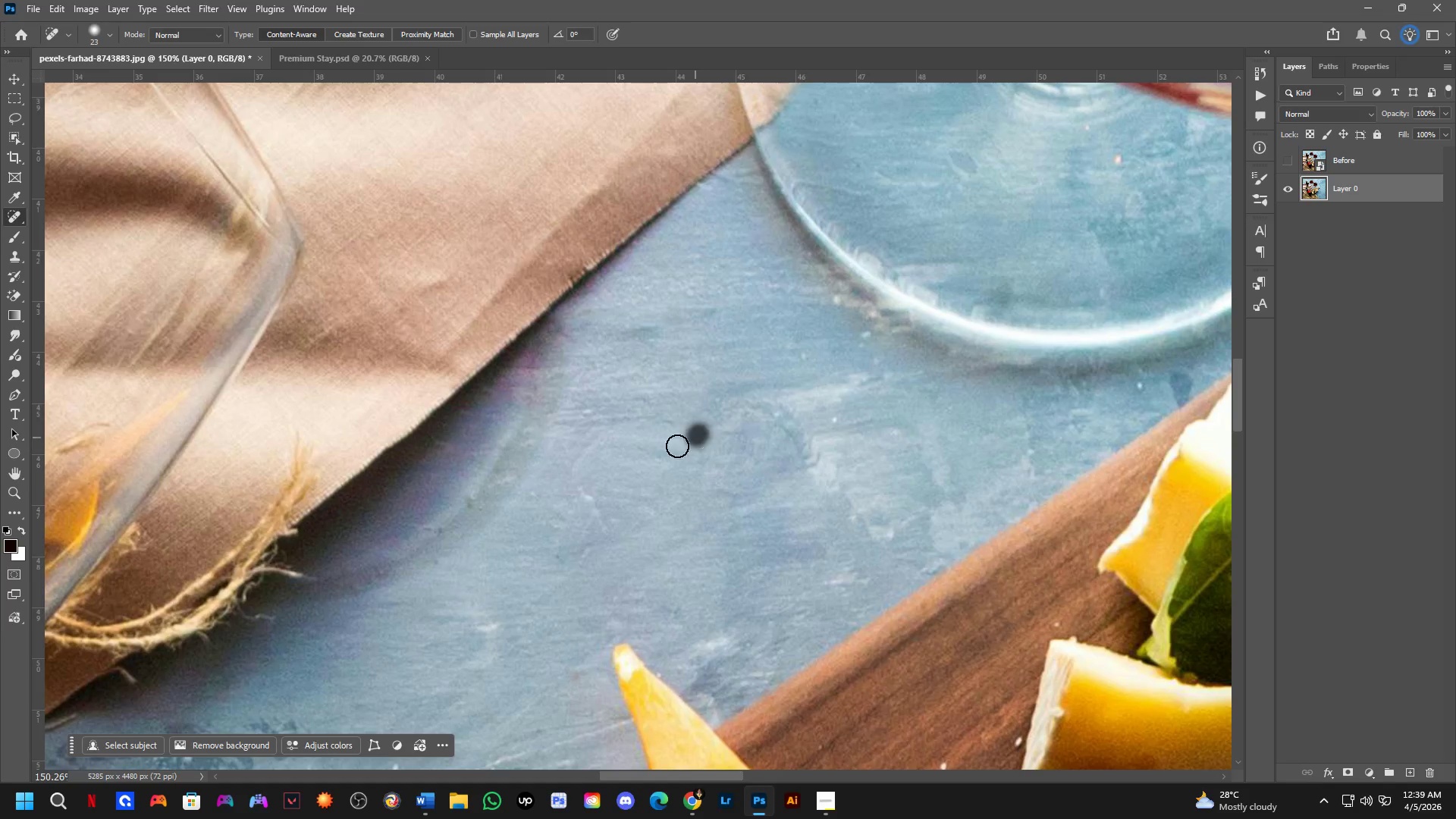 
hold_key(key=Space, duration=0.55)
 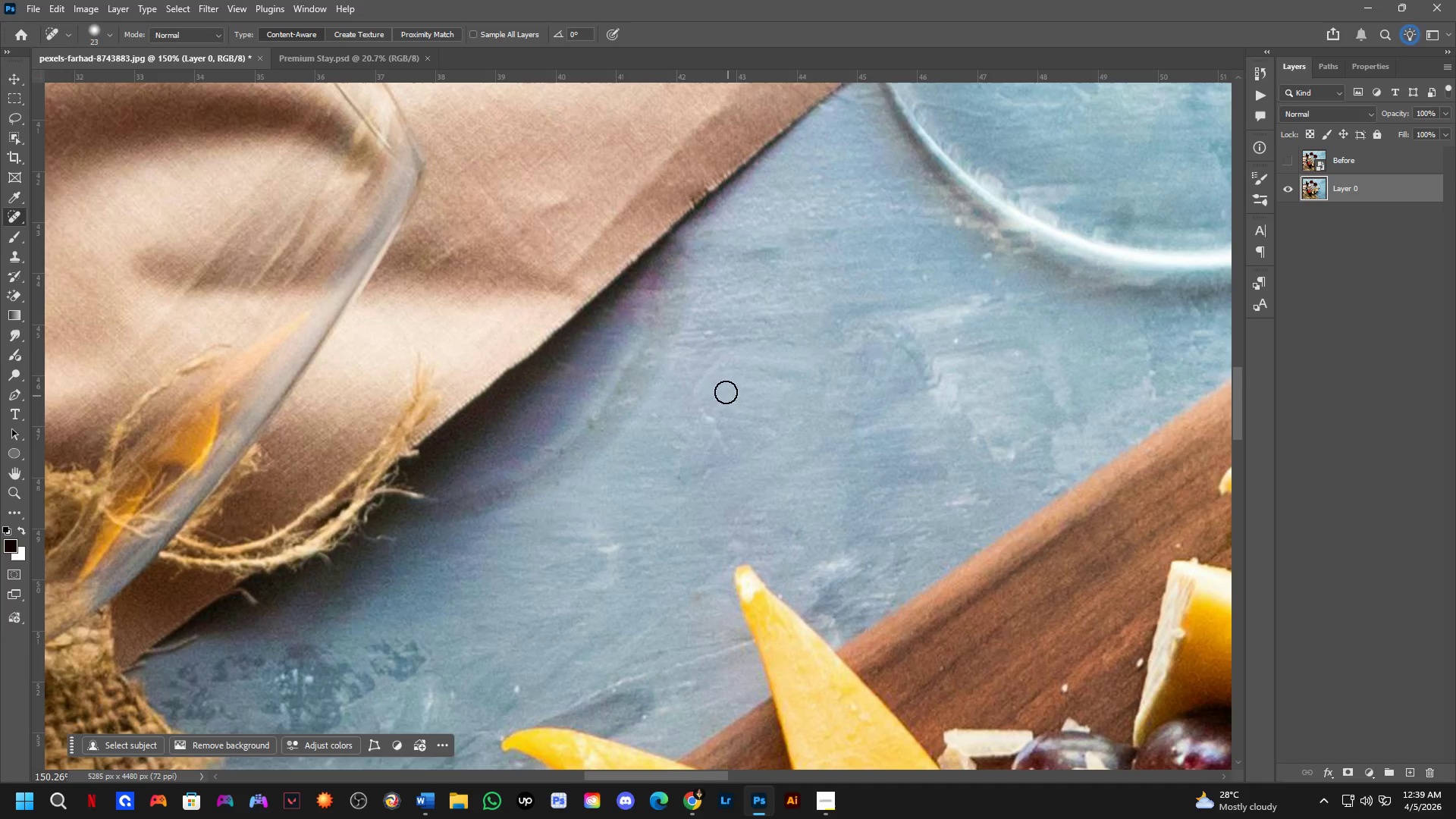 
left_click_drag(start_coordinate=[507, 495], to_coordinate=[628, 416])
 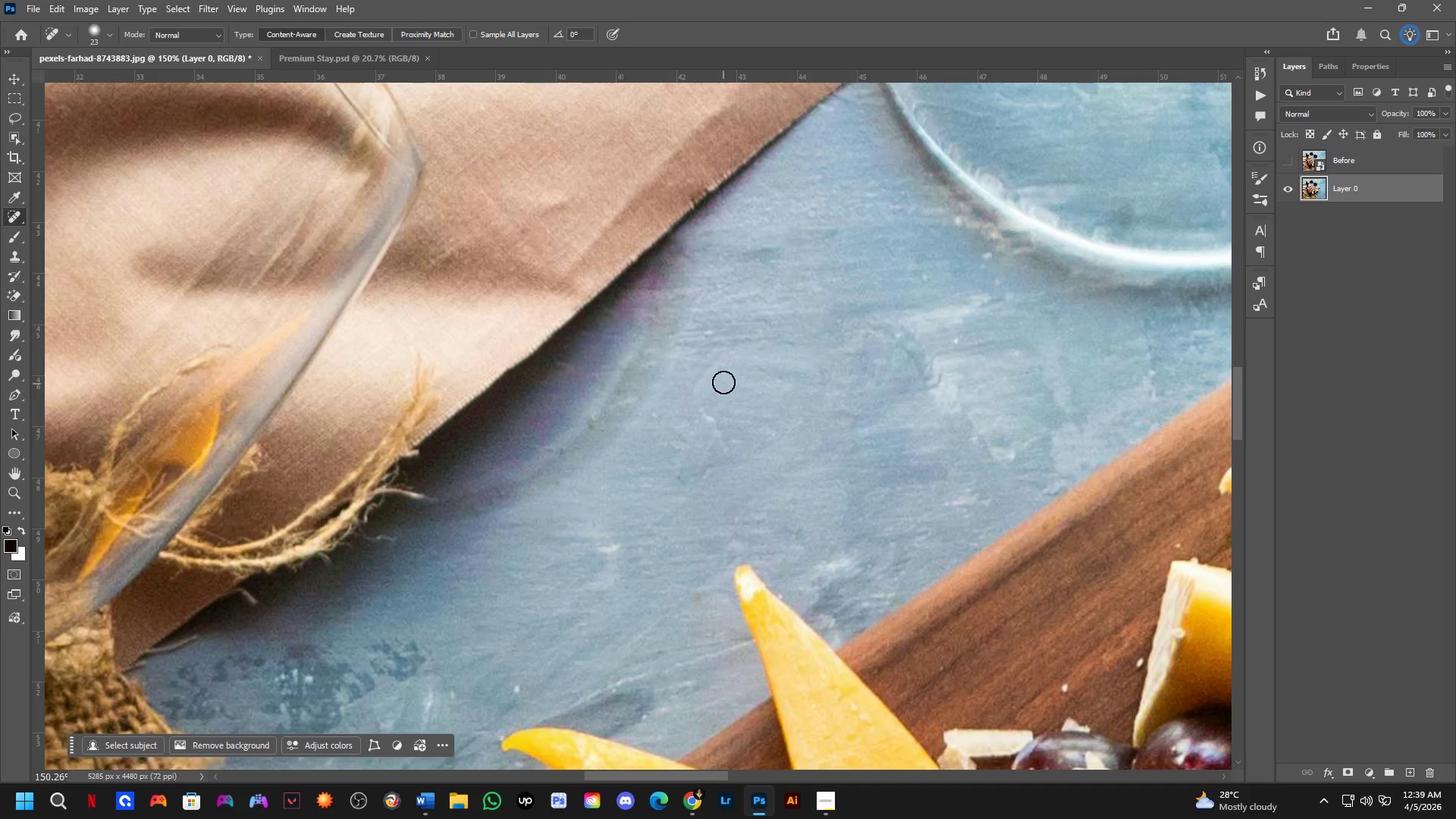 
left_click_drag(start_coordinate=[717, 366], to_coordinate=[726, 455])
 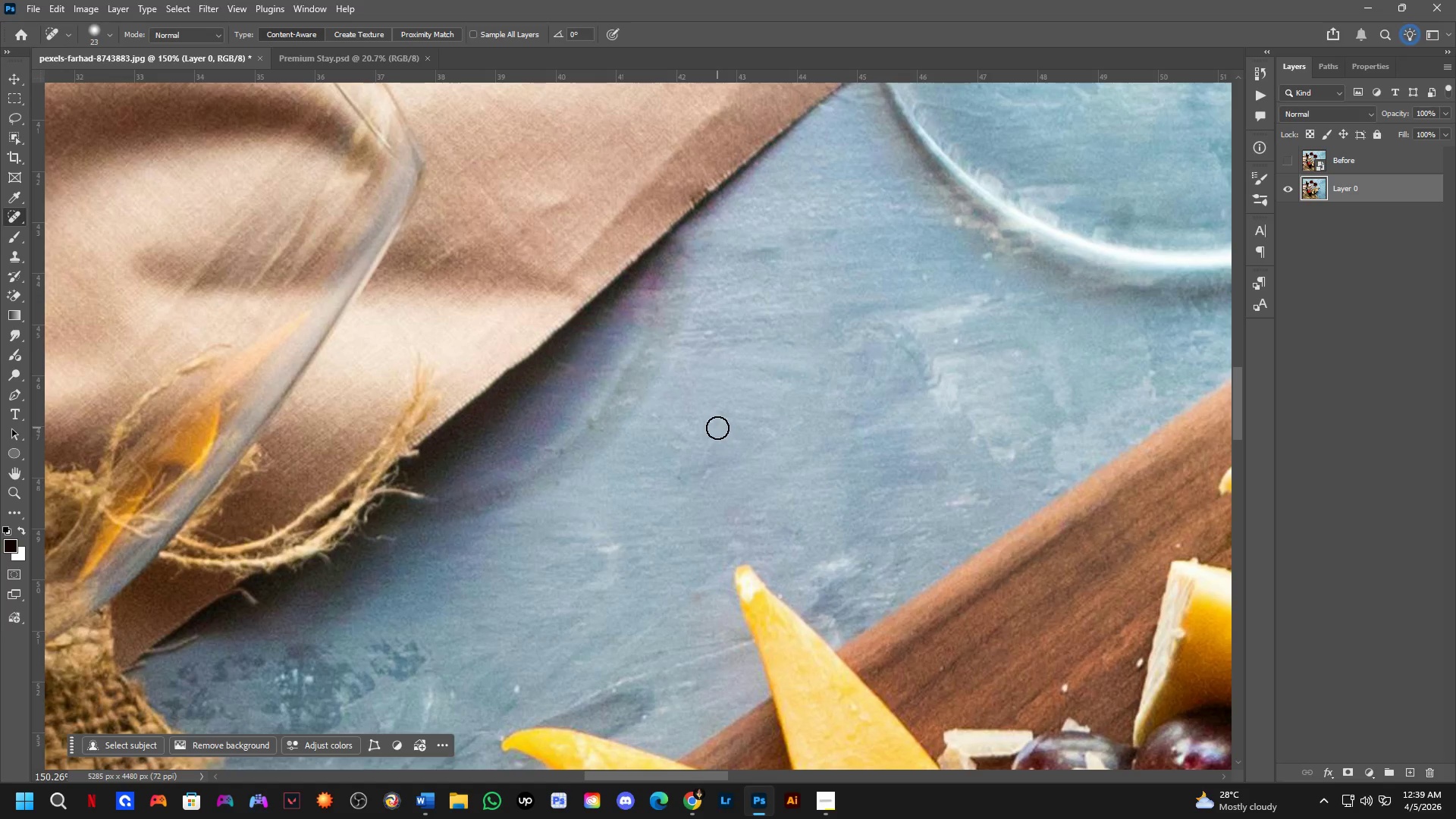 
left_click_drag(start_coordinate=[714, 435], to_coordinate=[698, 470])
 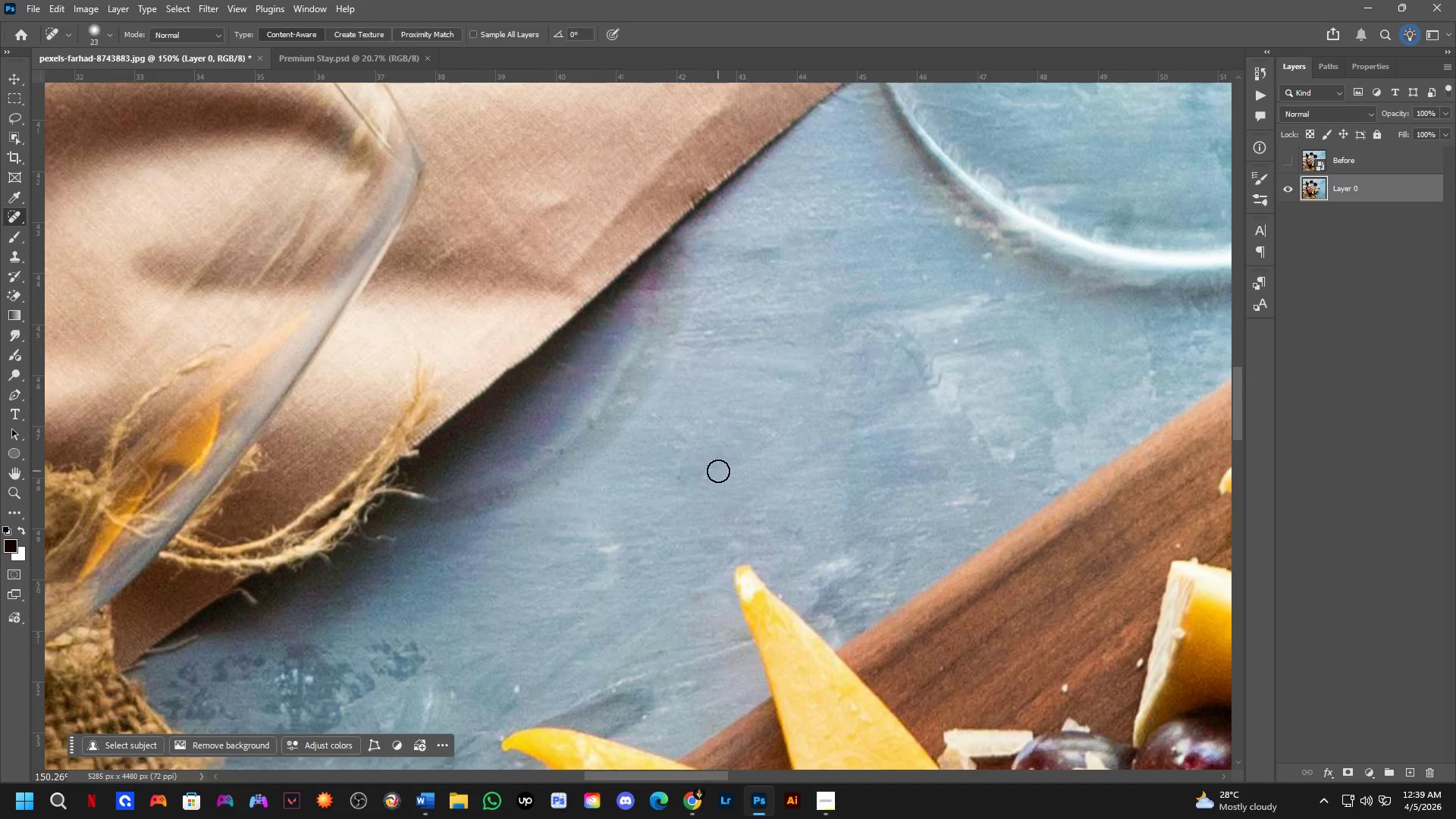 
left_click_drag(start_coordinate=[713, 475], to_coordinate=[700, 489])
 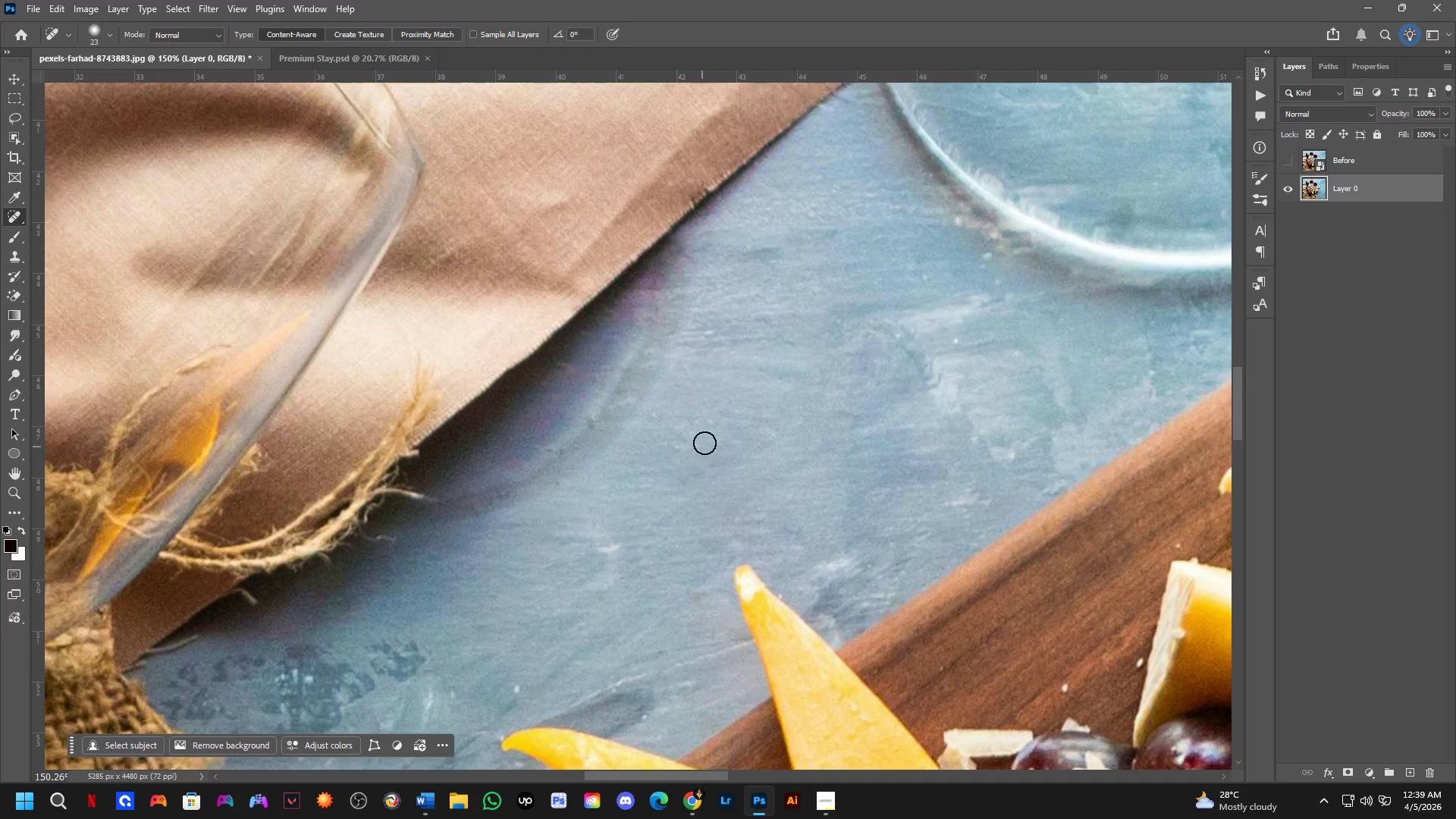 
left_click_drag(start_coordinate=[714, 426], to_coordinate=[707, 419])
 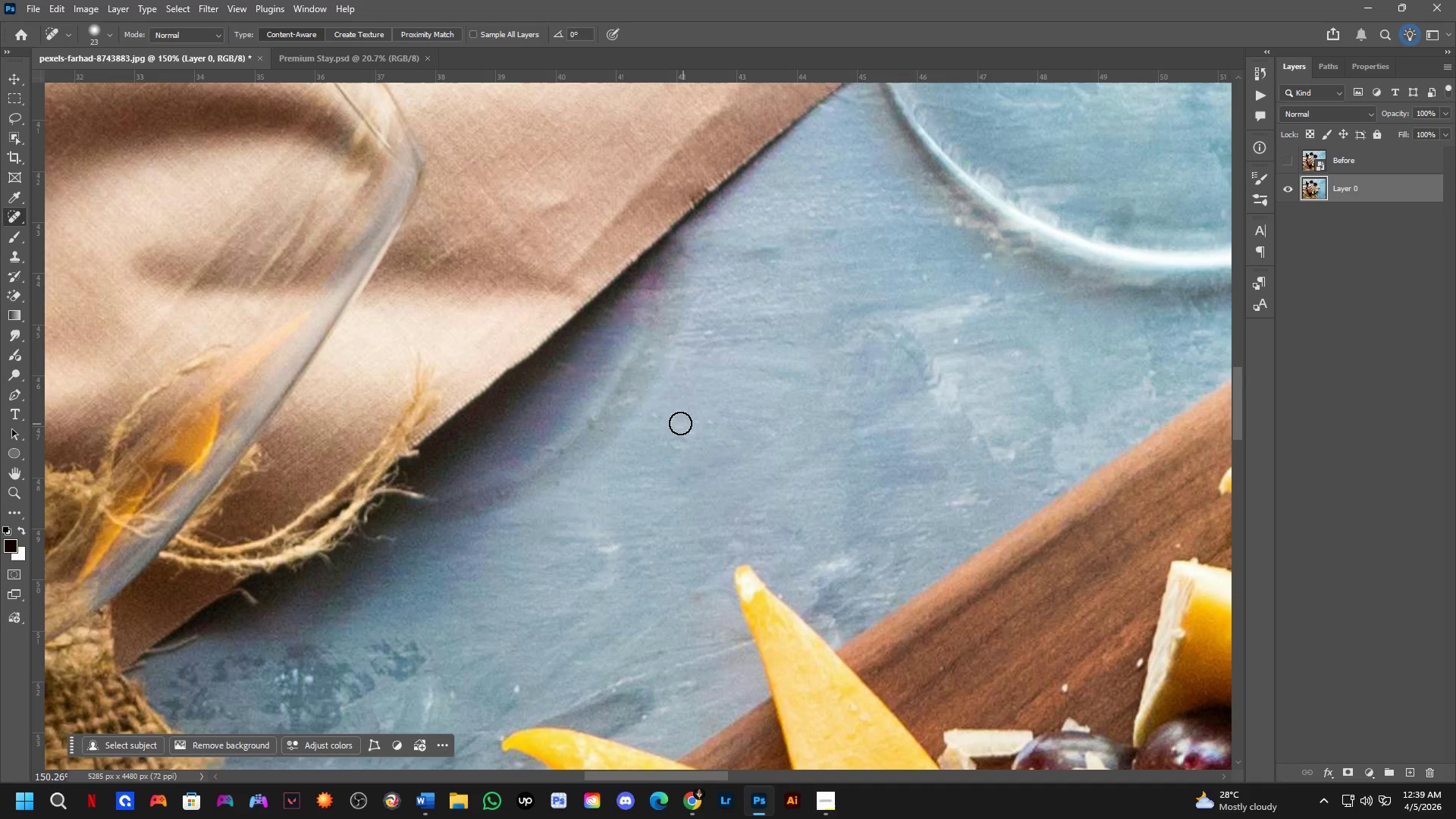 
triple_click([659, 413])
 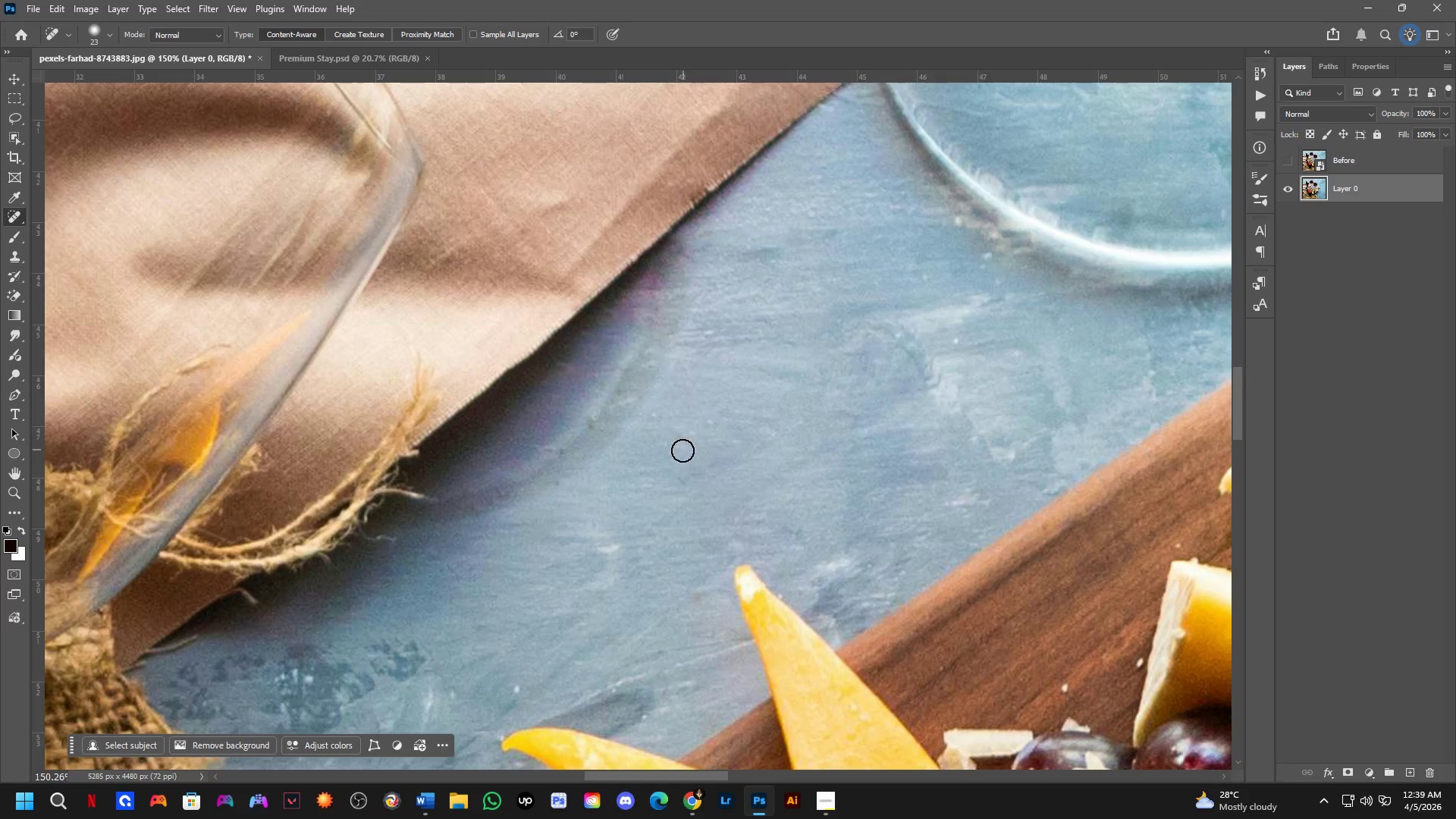 
key(Control+ControlLeft)
 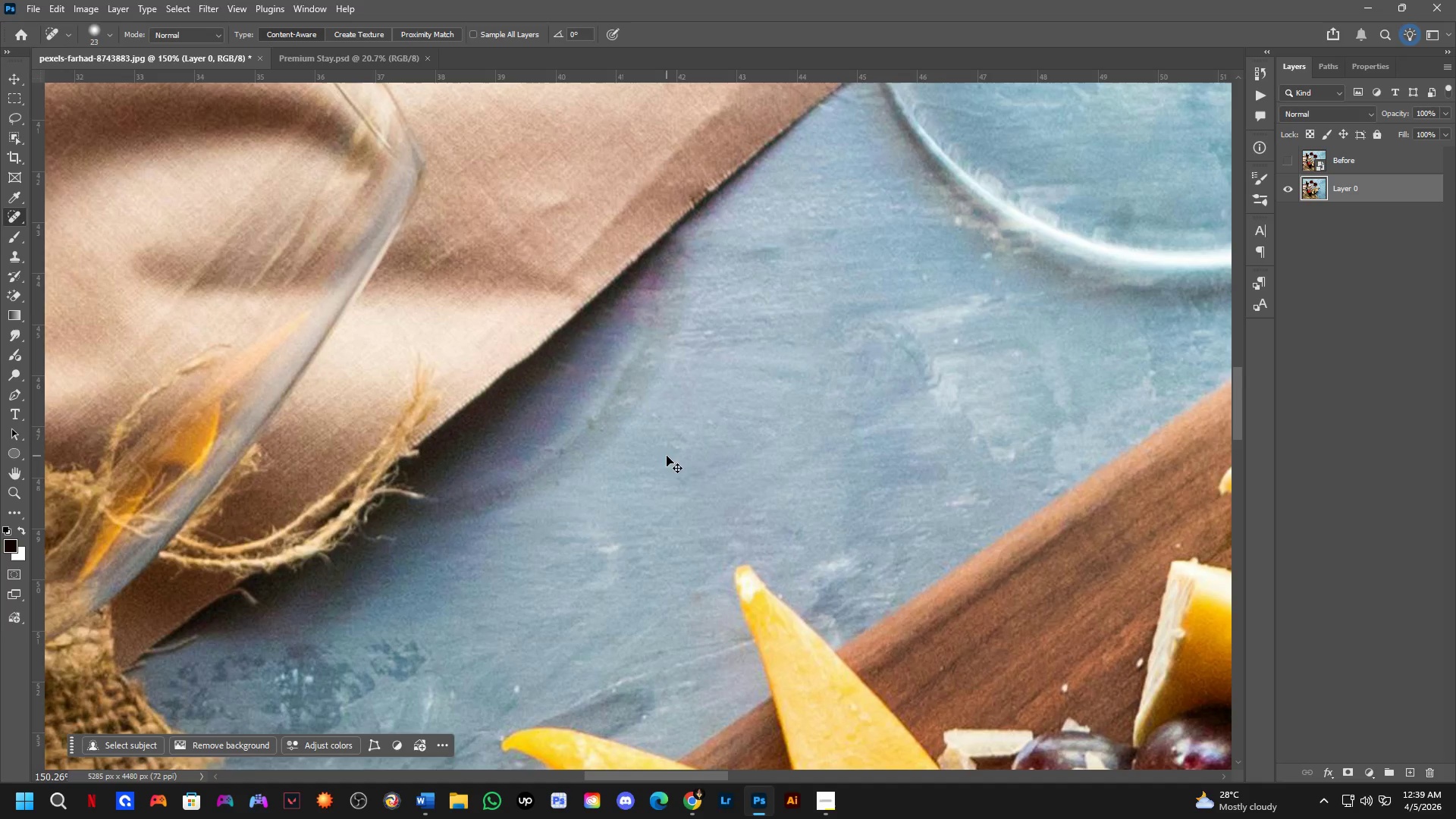 
key(Control+S)
 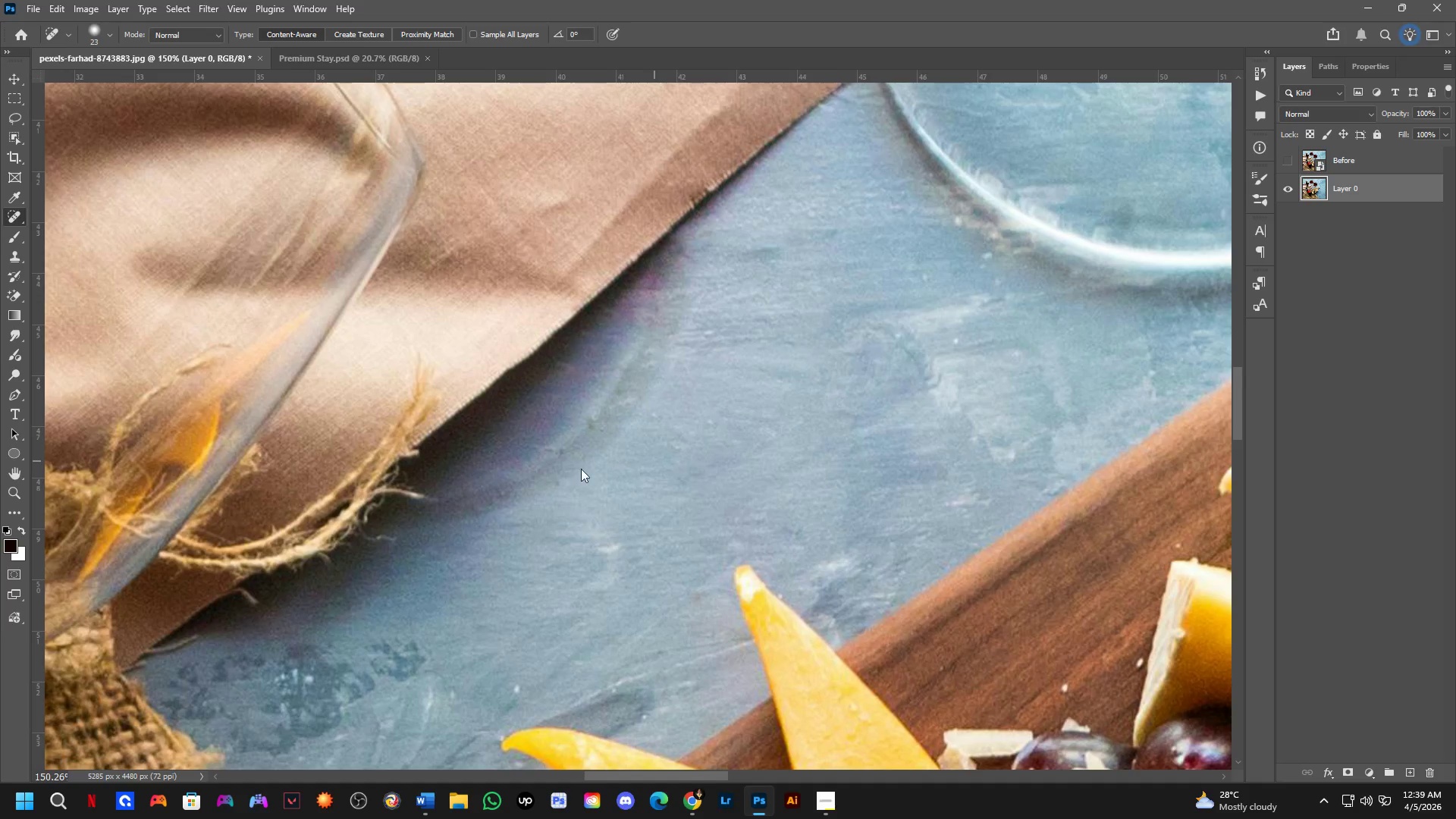 
scroll: coordinate [462, 418], scroll_direction: down, amount: 6.0
 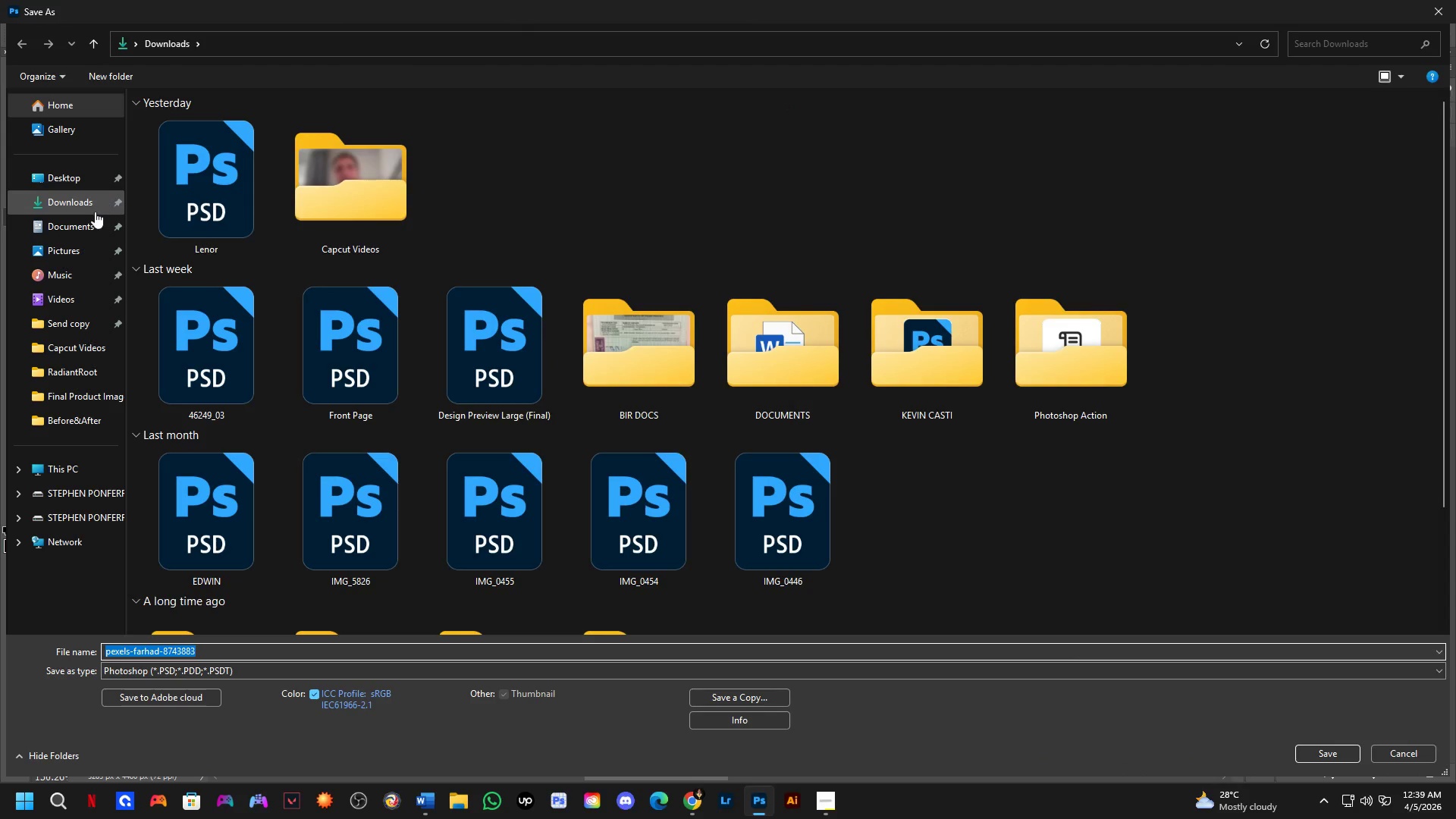 
left_click([74, 304])
 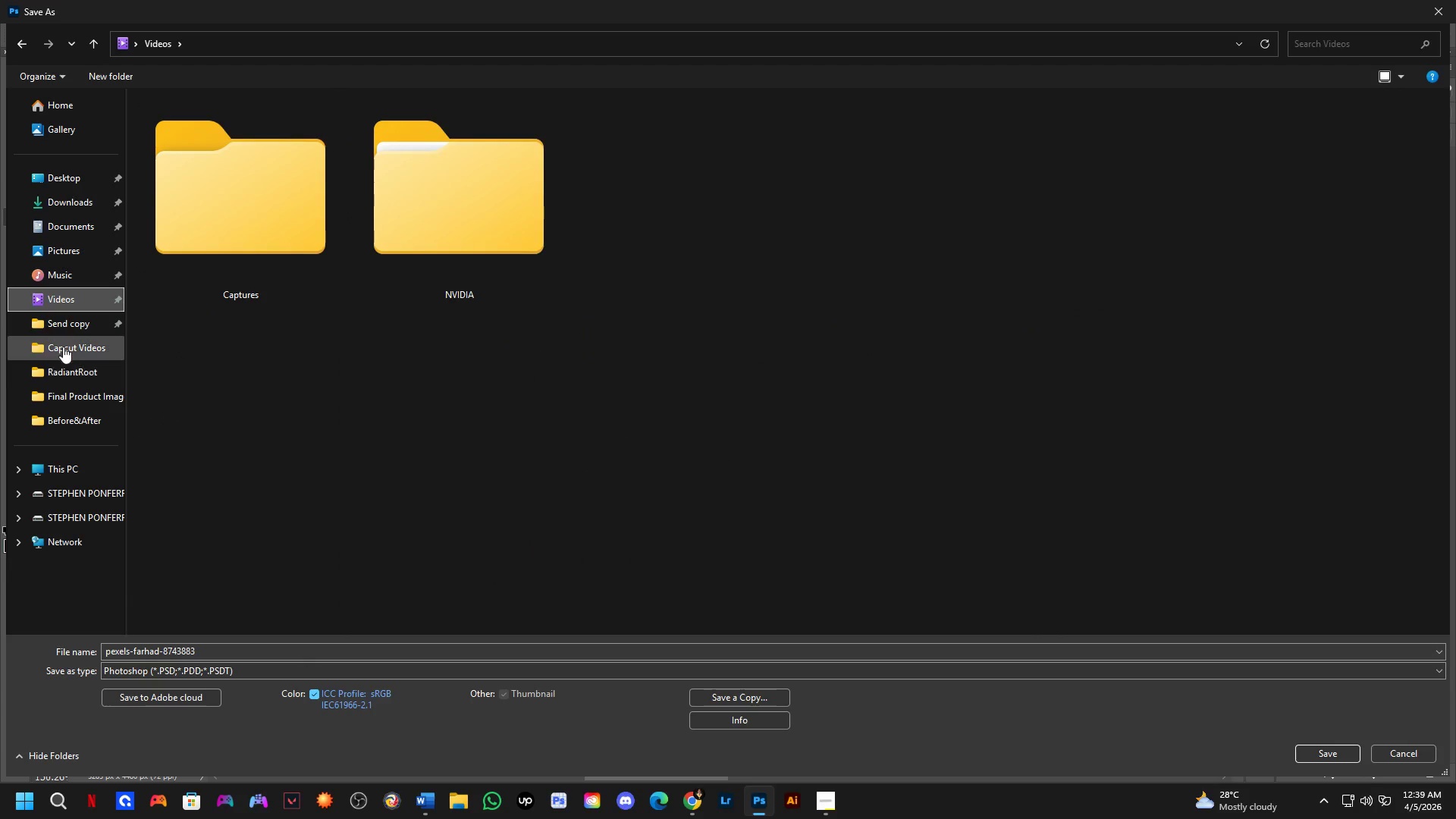 
double_click([64, 376])
 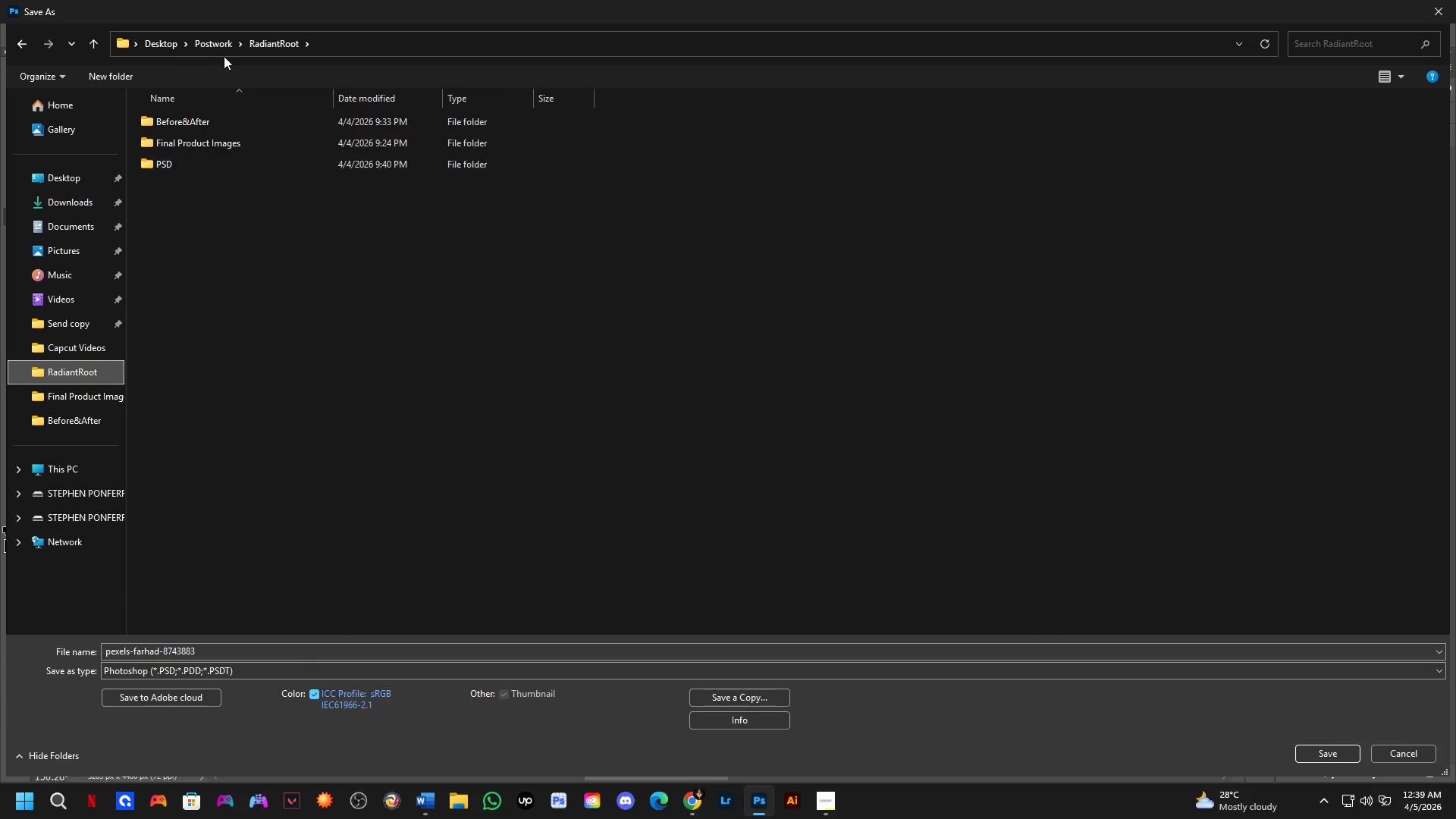 
left_click([215, 35])
 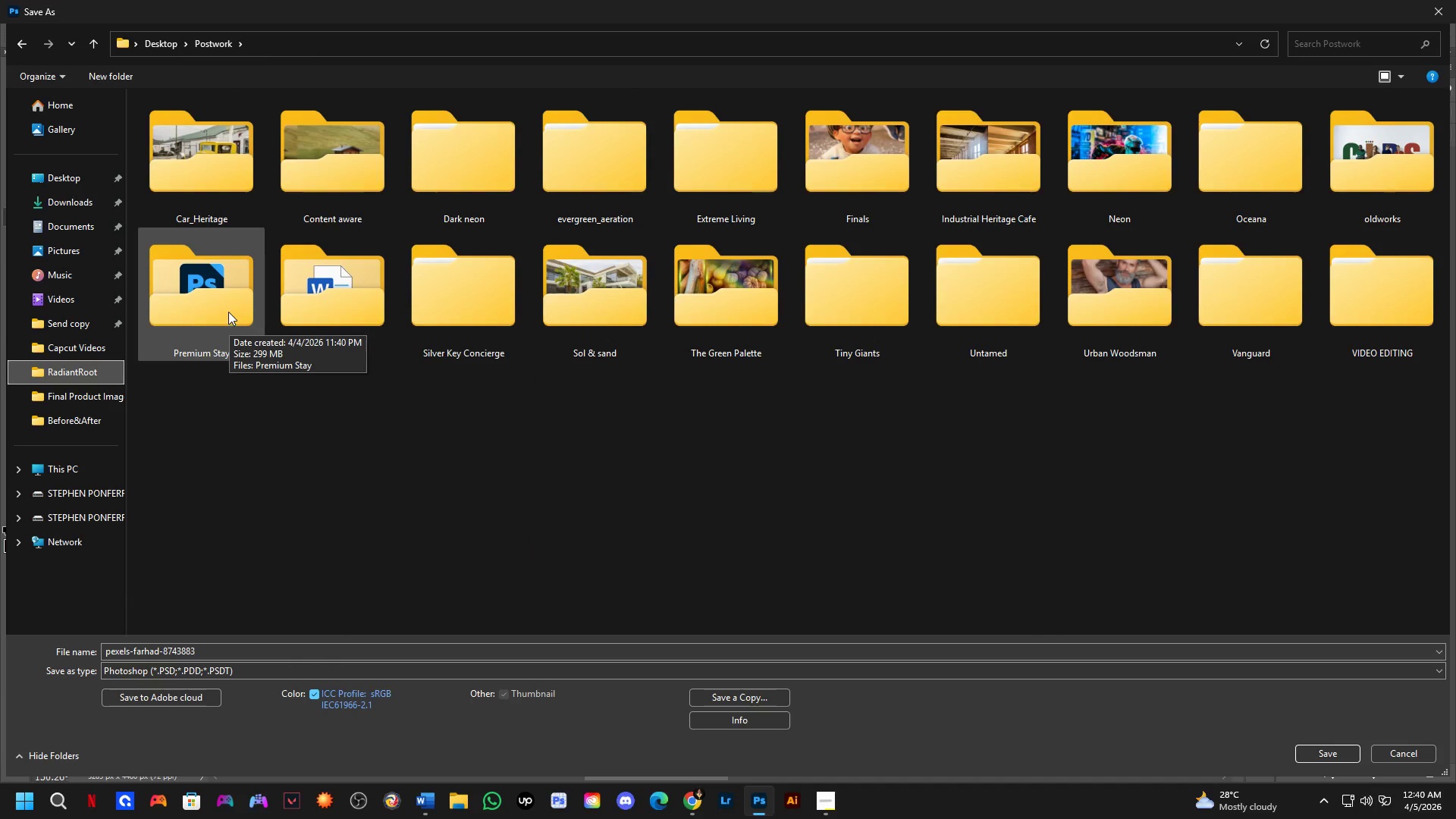 
wait(8.74)
 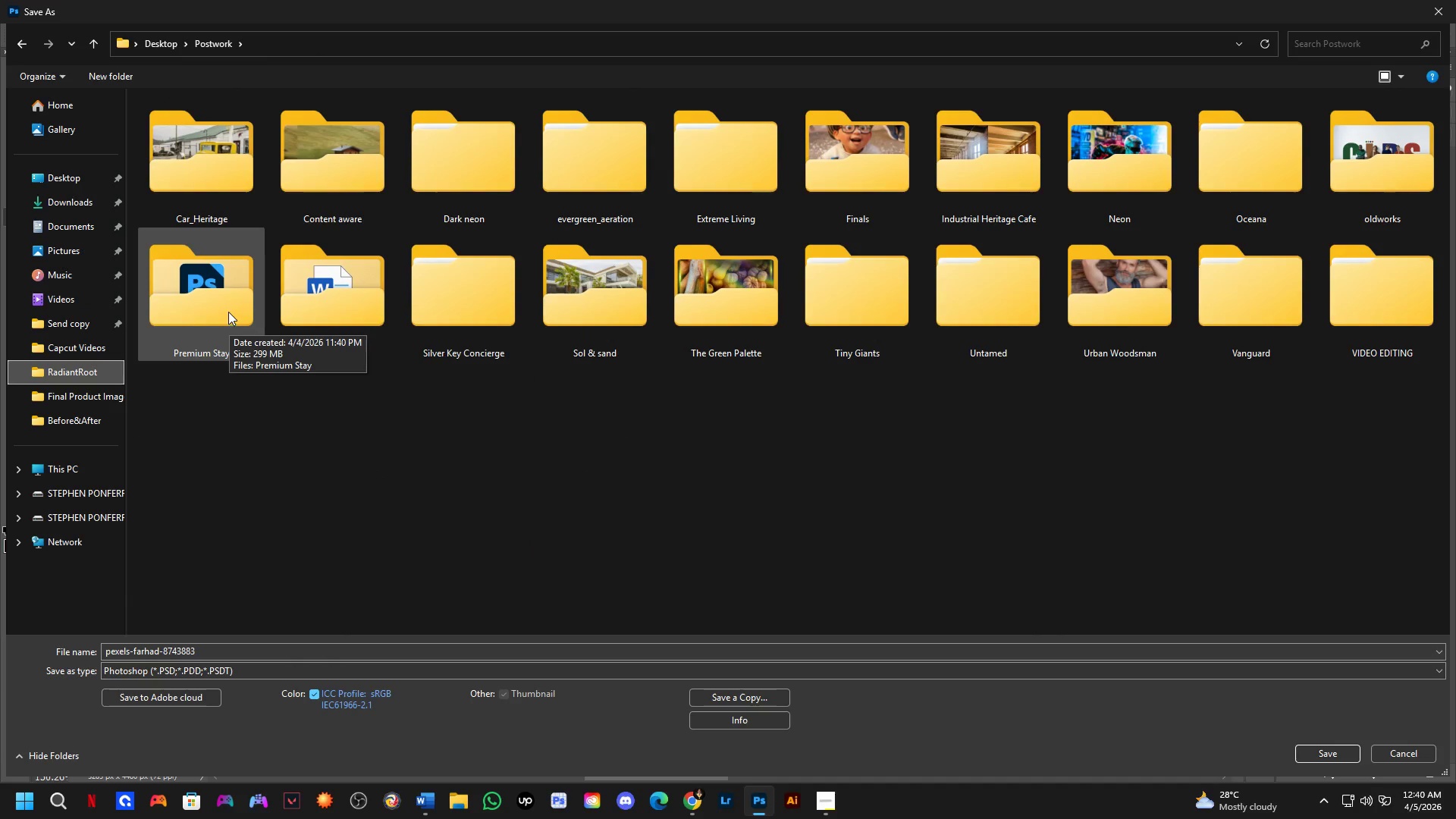 
key(Alt+Tab)
 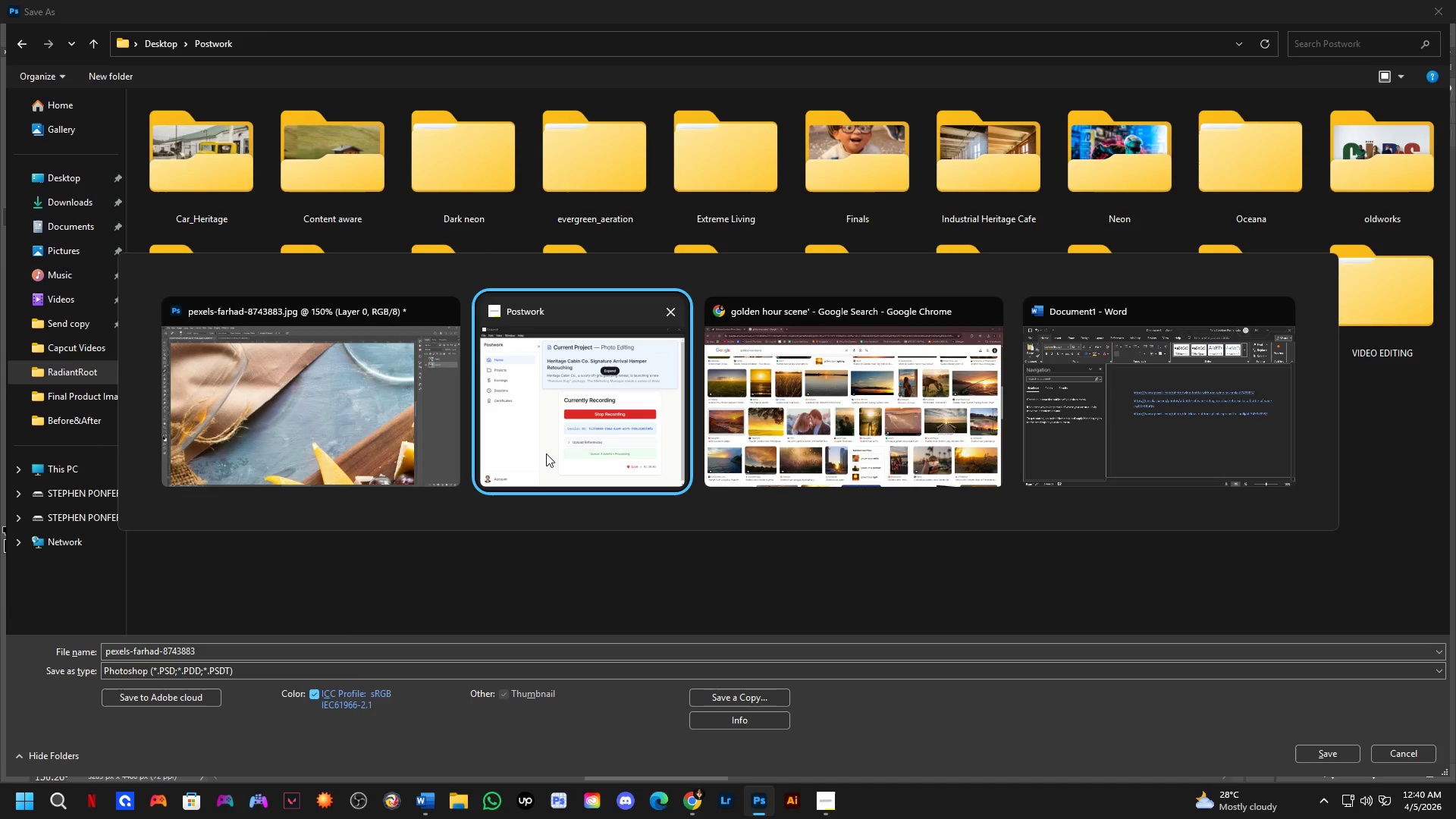 
left_click([532, 456])